 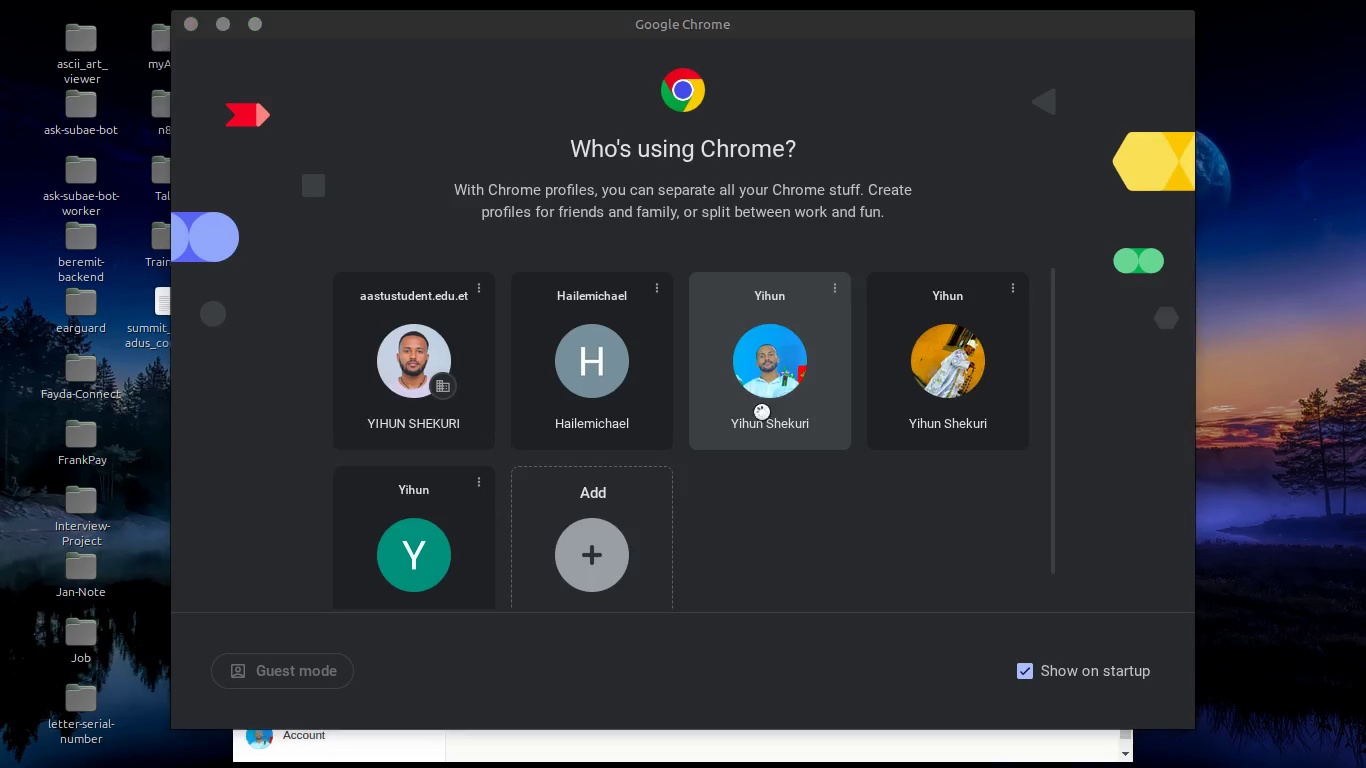 
left_click([1271, 68])
 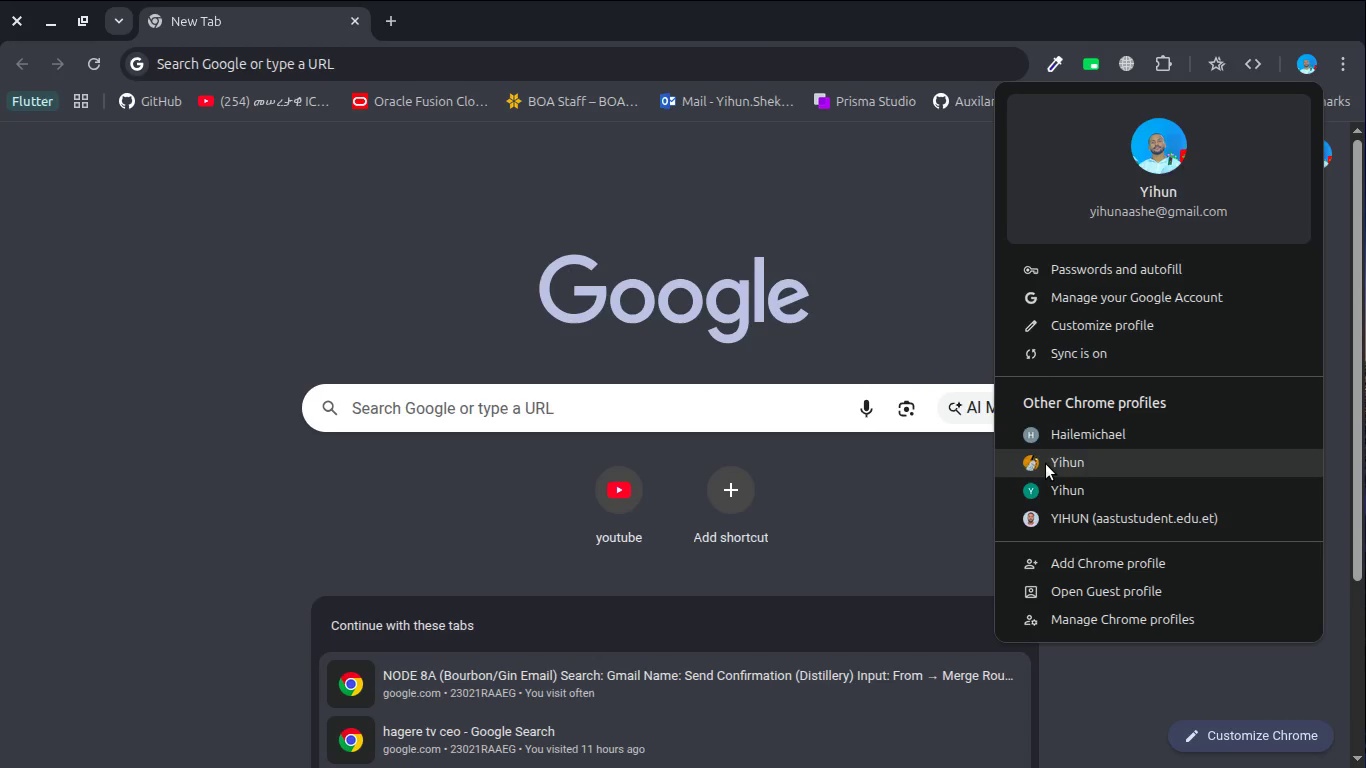 
wait(13.18)
 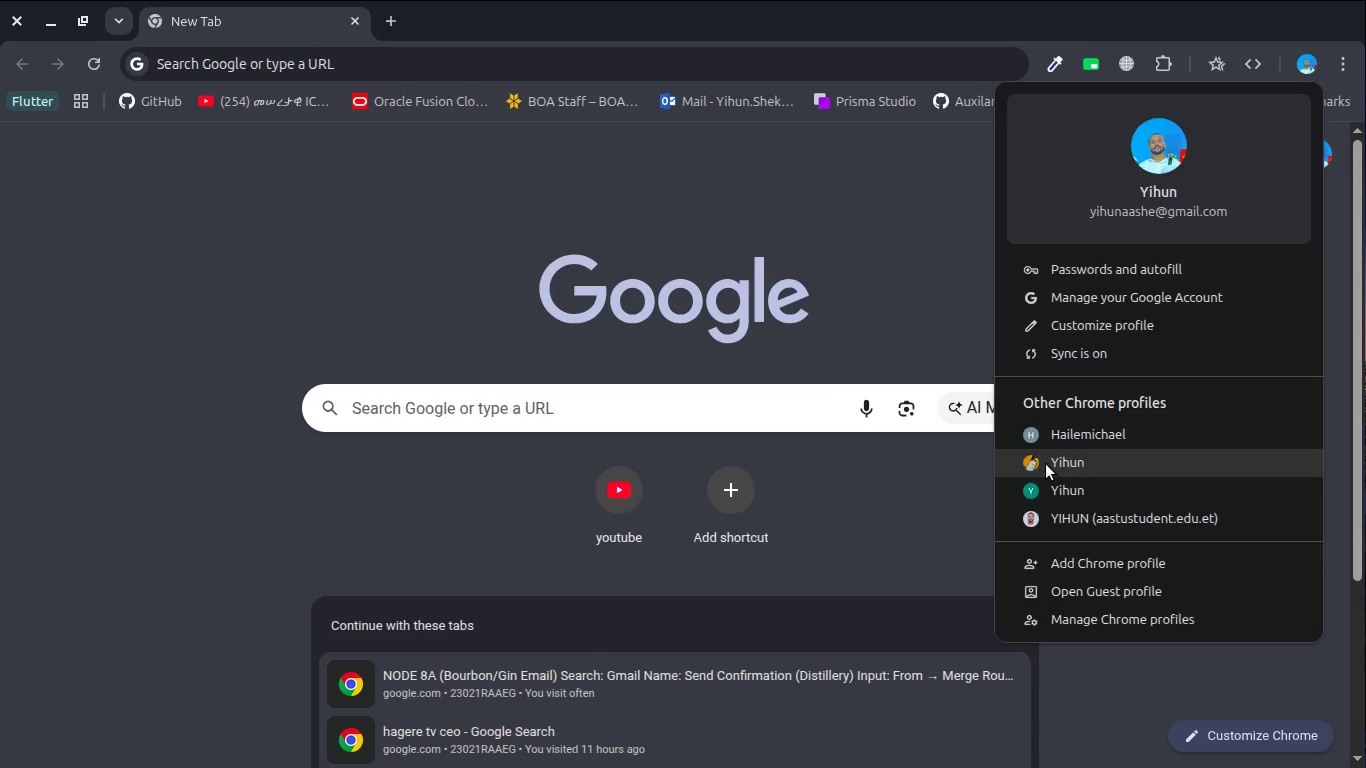 
left_click([547, 63])
 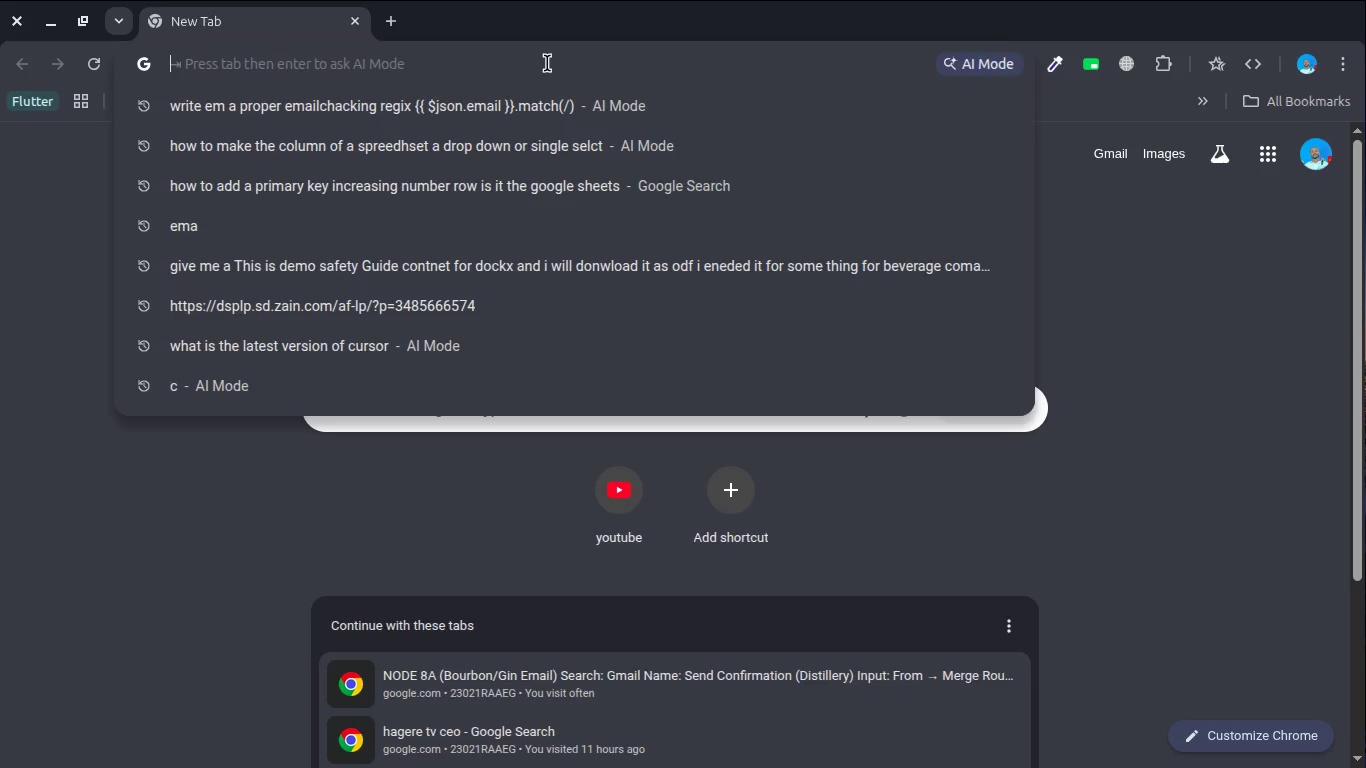 
type(airtable.c,)
key(Backspace)
key(Backspace)
type(om )
key(Backspace)
 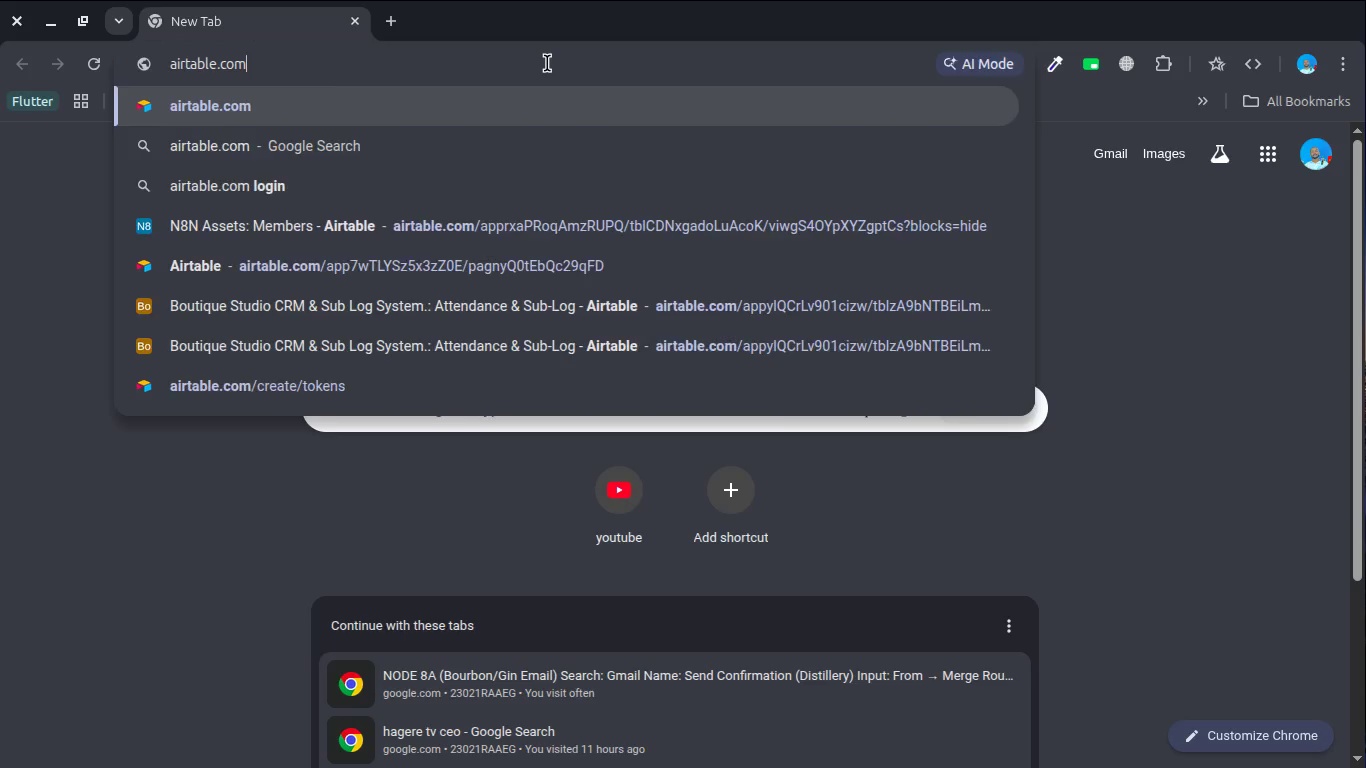 
hold_key(key=P, duration=0.36)
 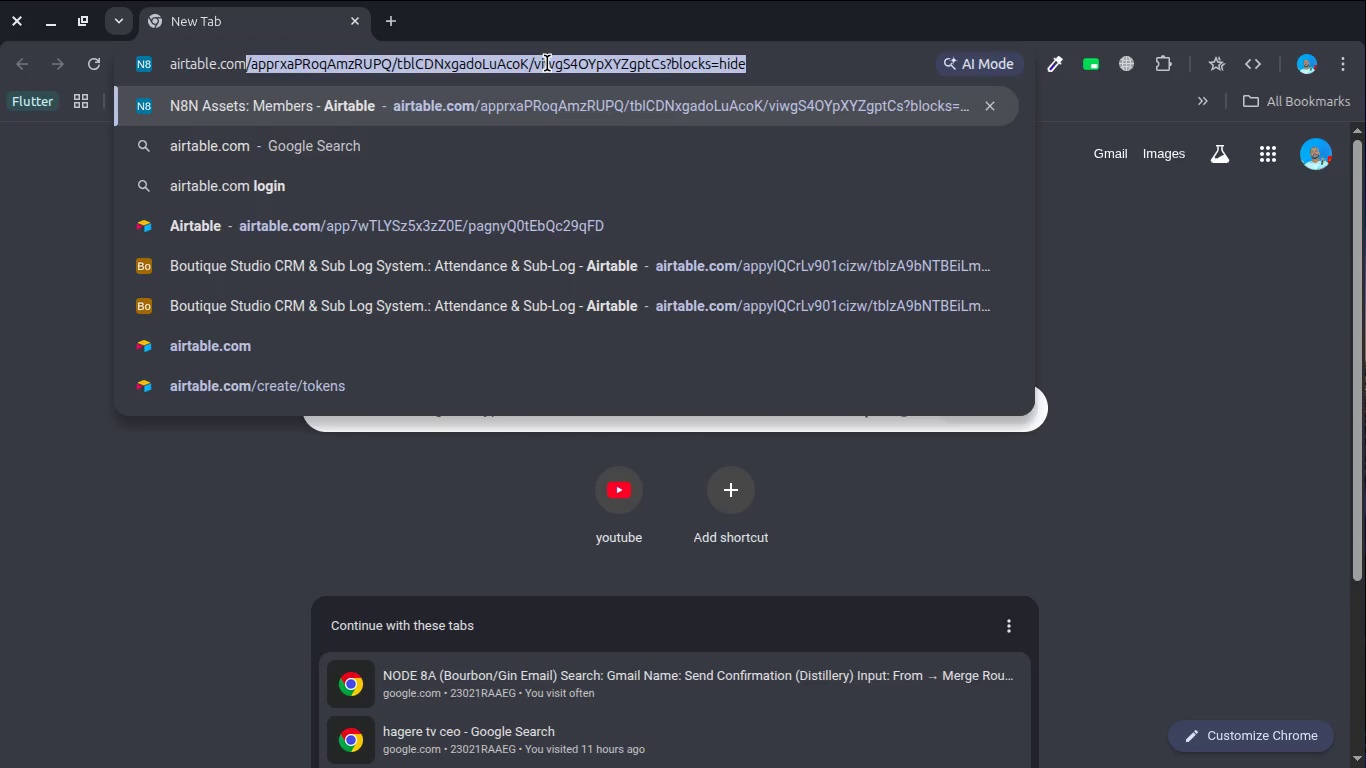 
key(Enter)
 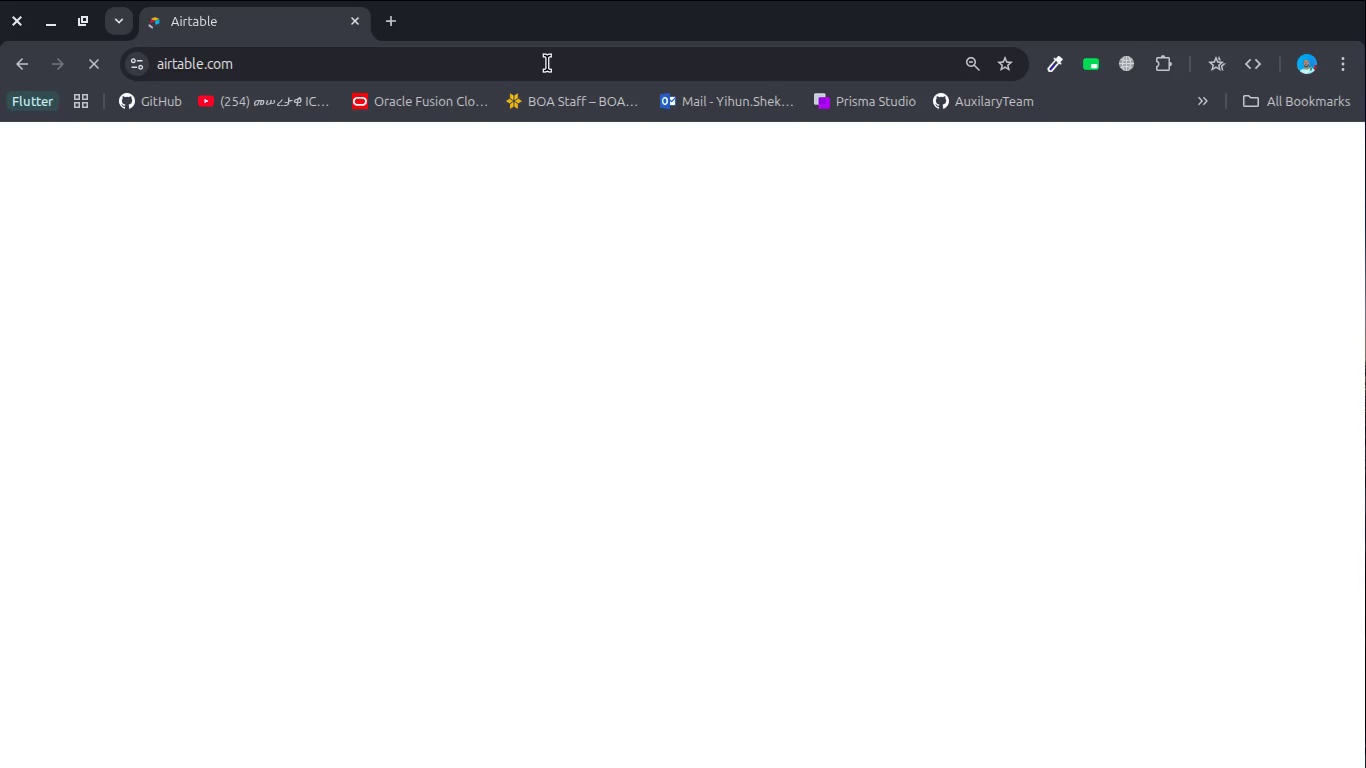 
wait(8.82)
 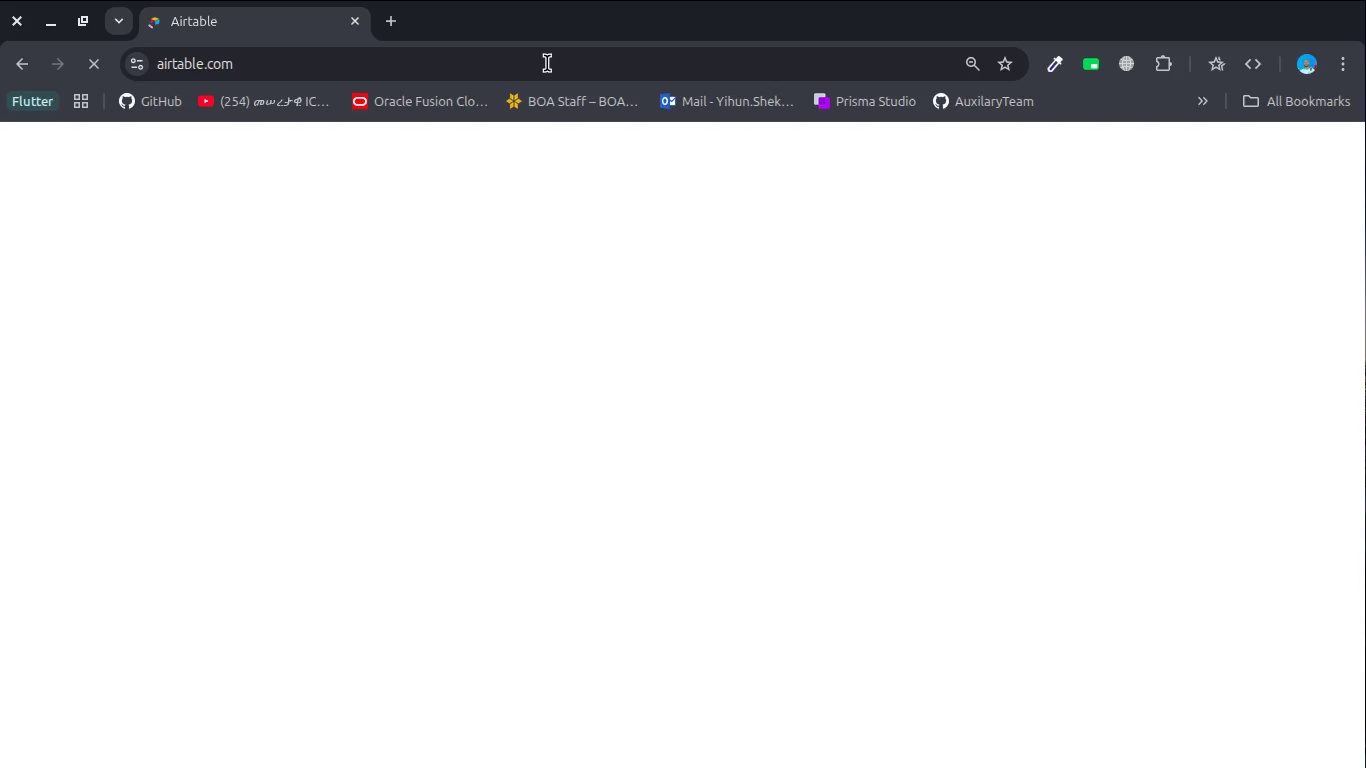 
left_click([103, 395])
 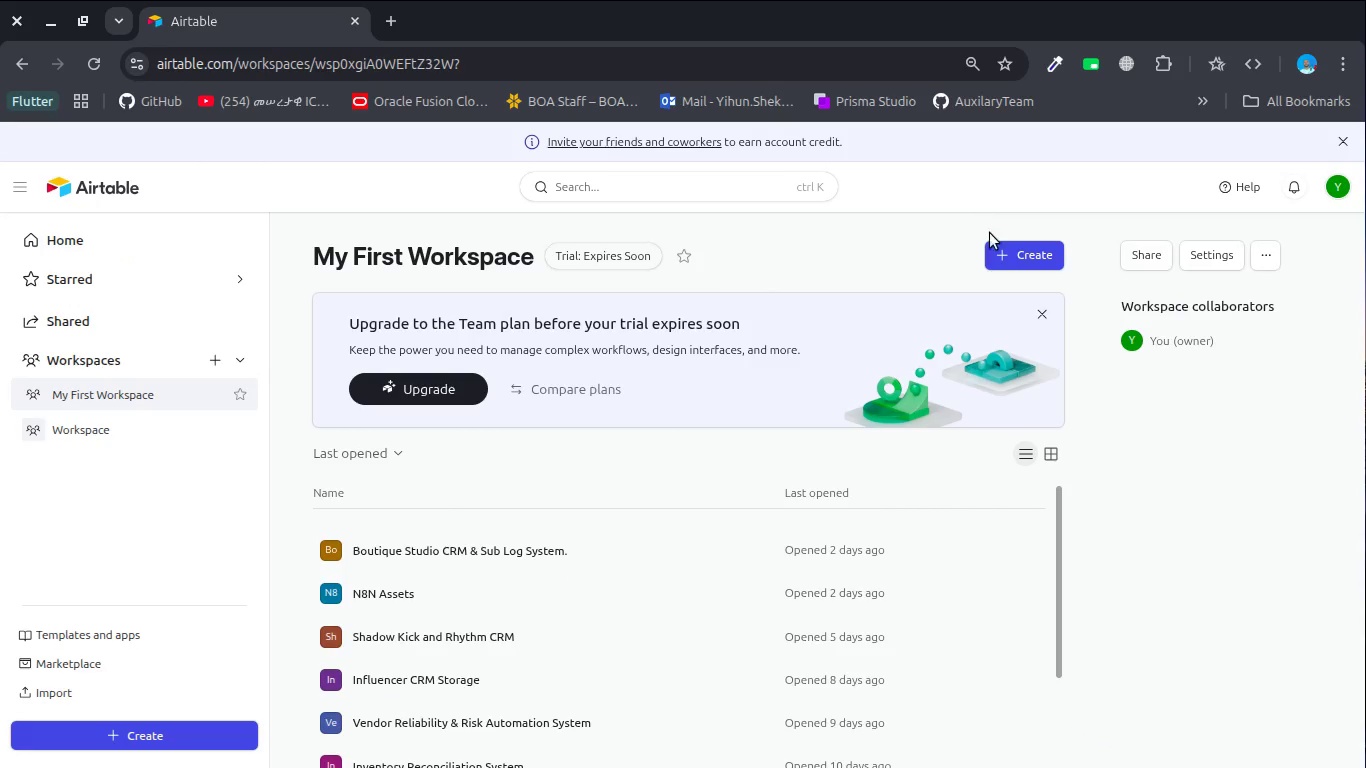 
left_click([992, 259])
 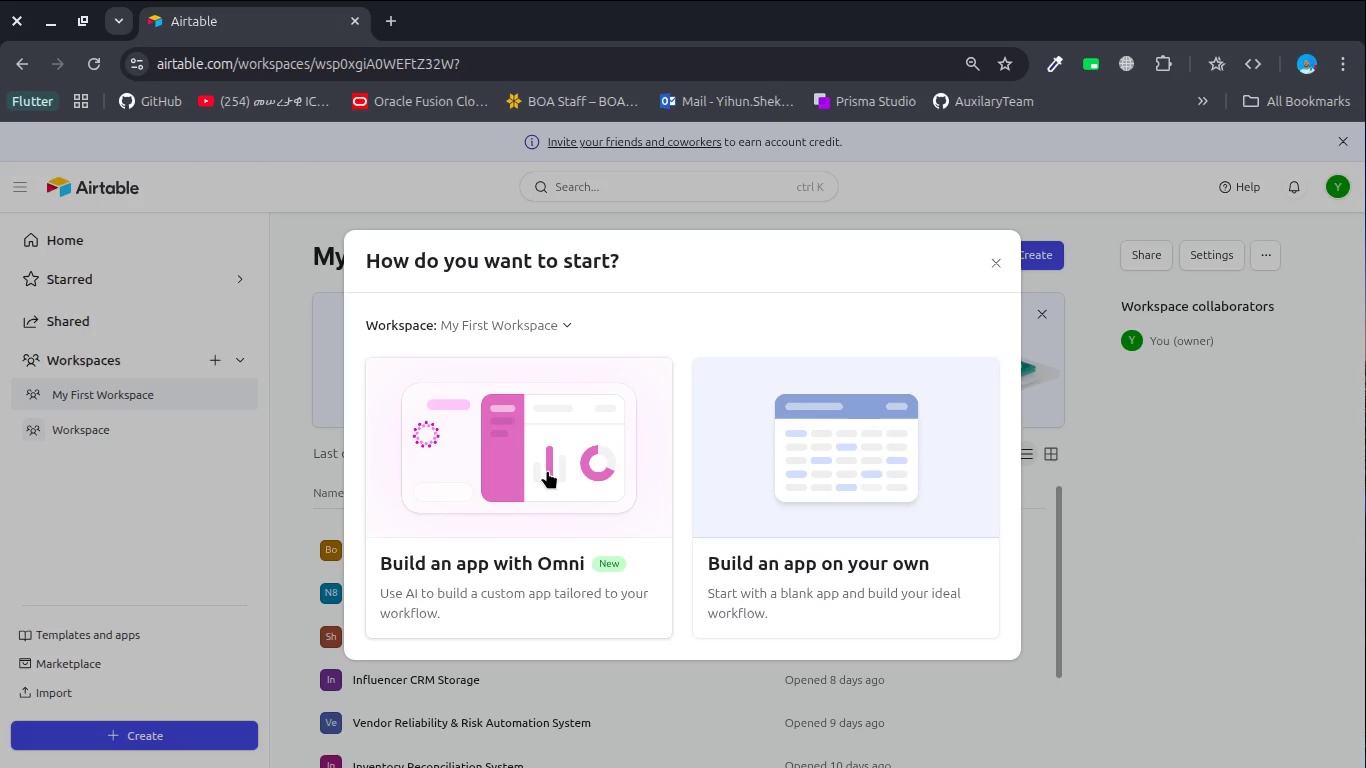 
left_click([765, 467])
 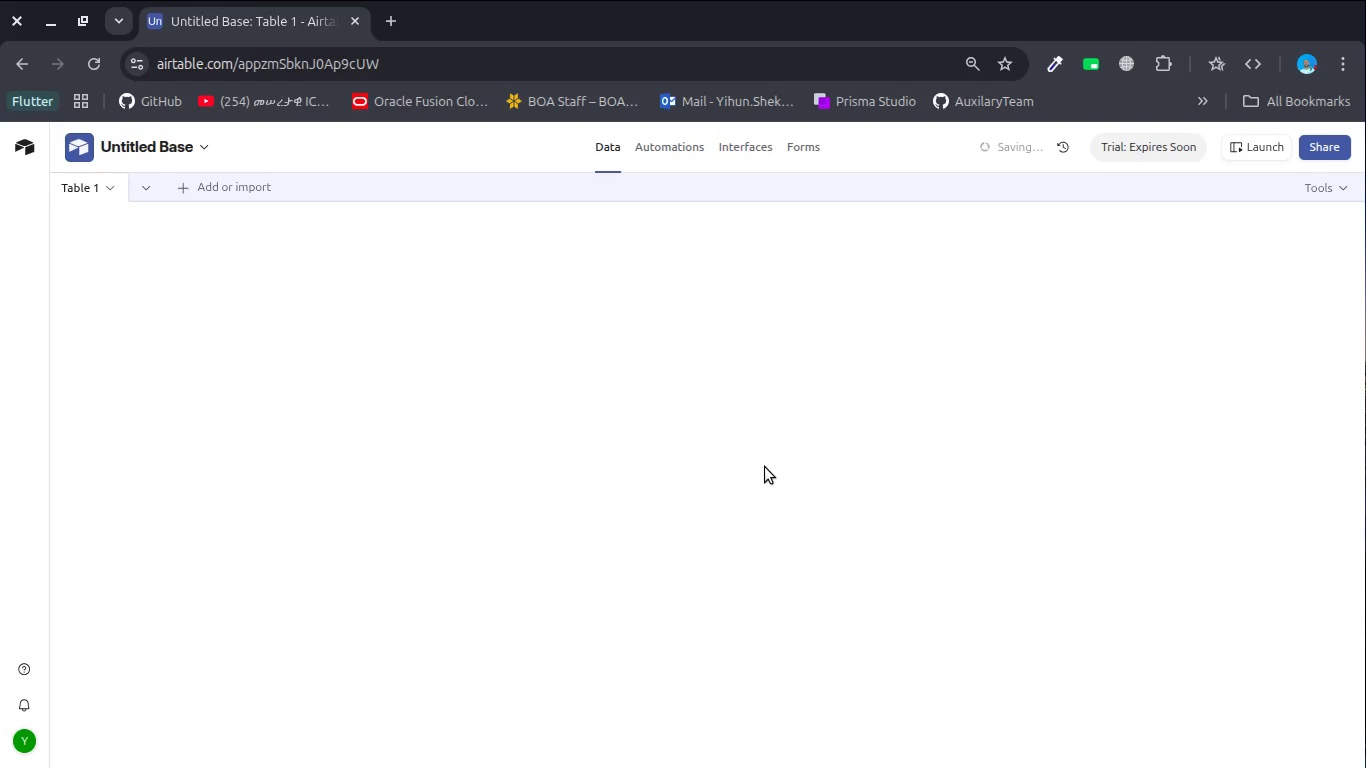 
wait(10.23)
 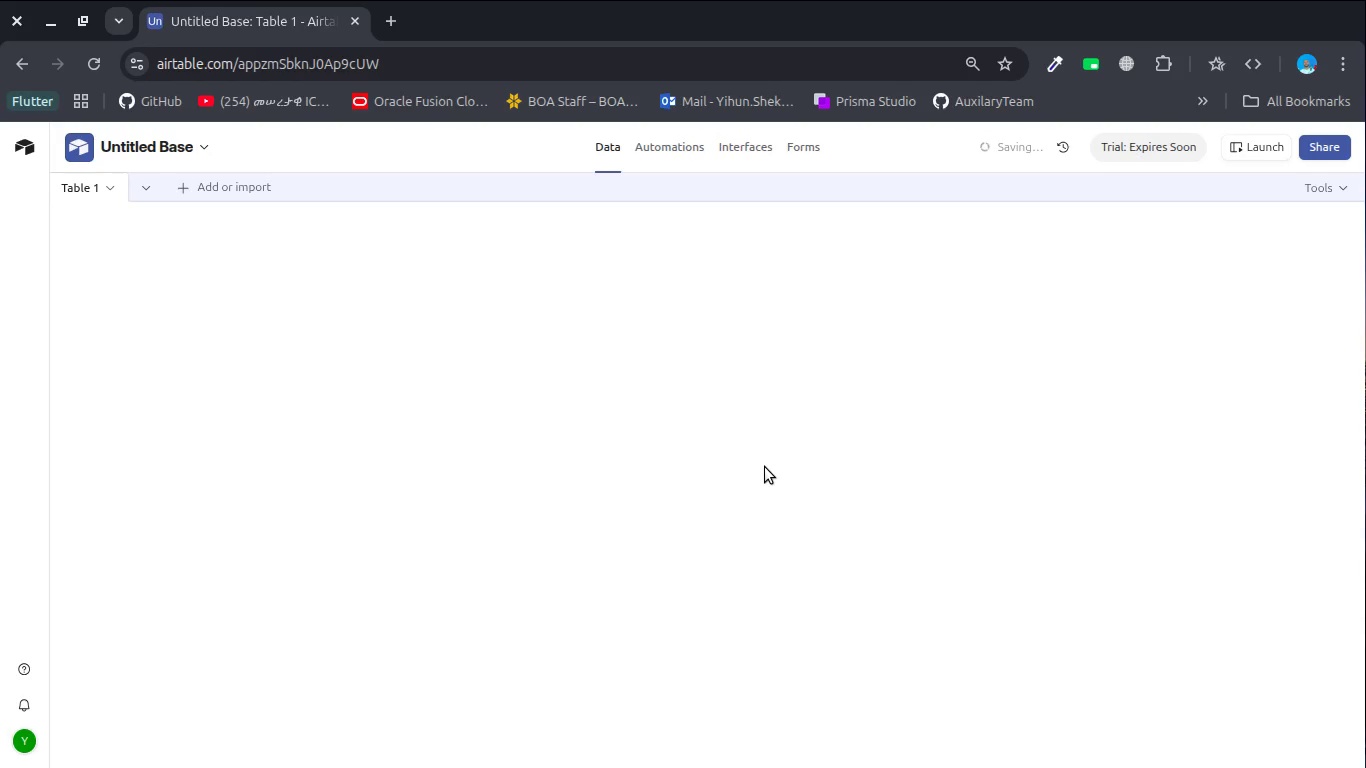 
left_click([404, 150])
 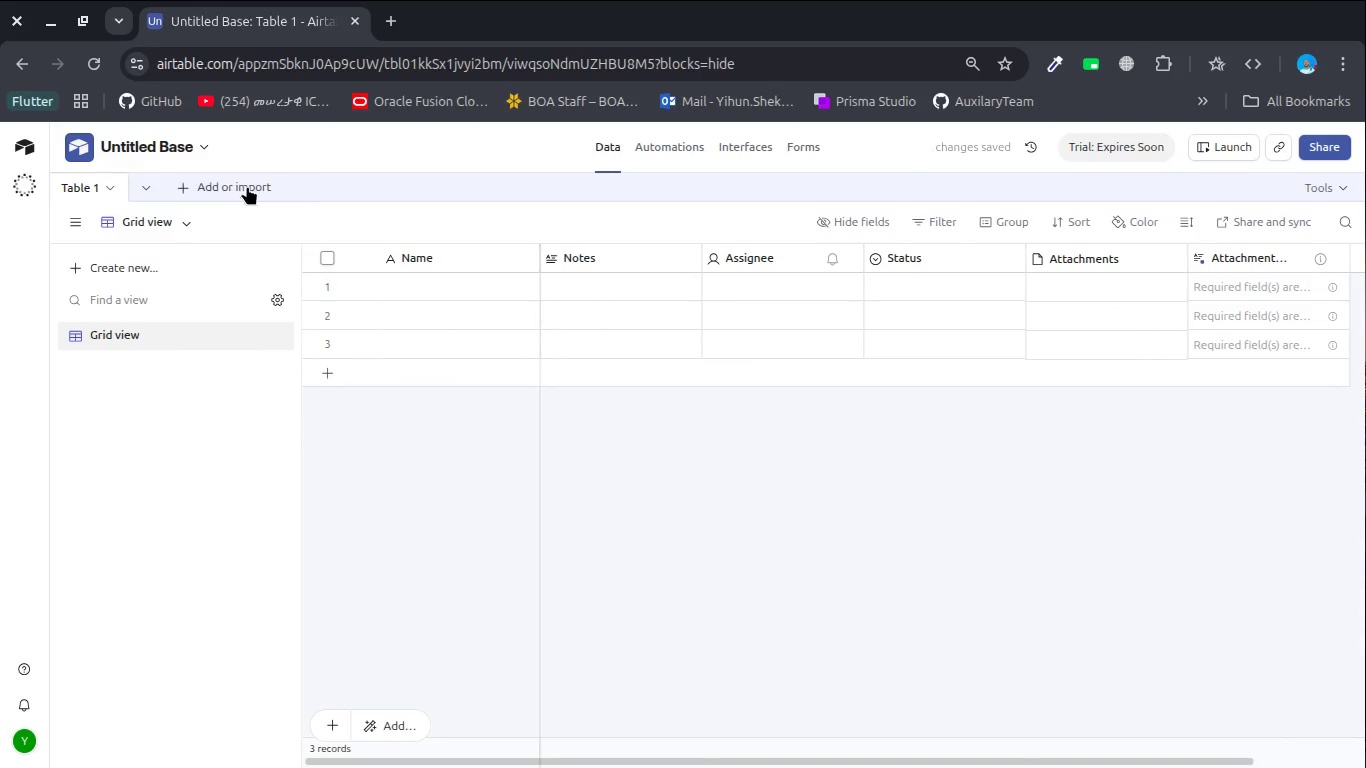 
left_click([242, 186])
 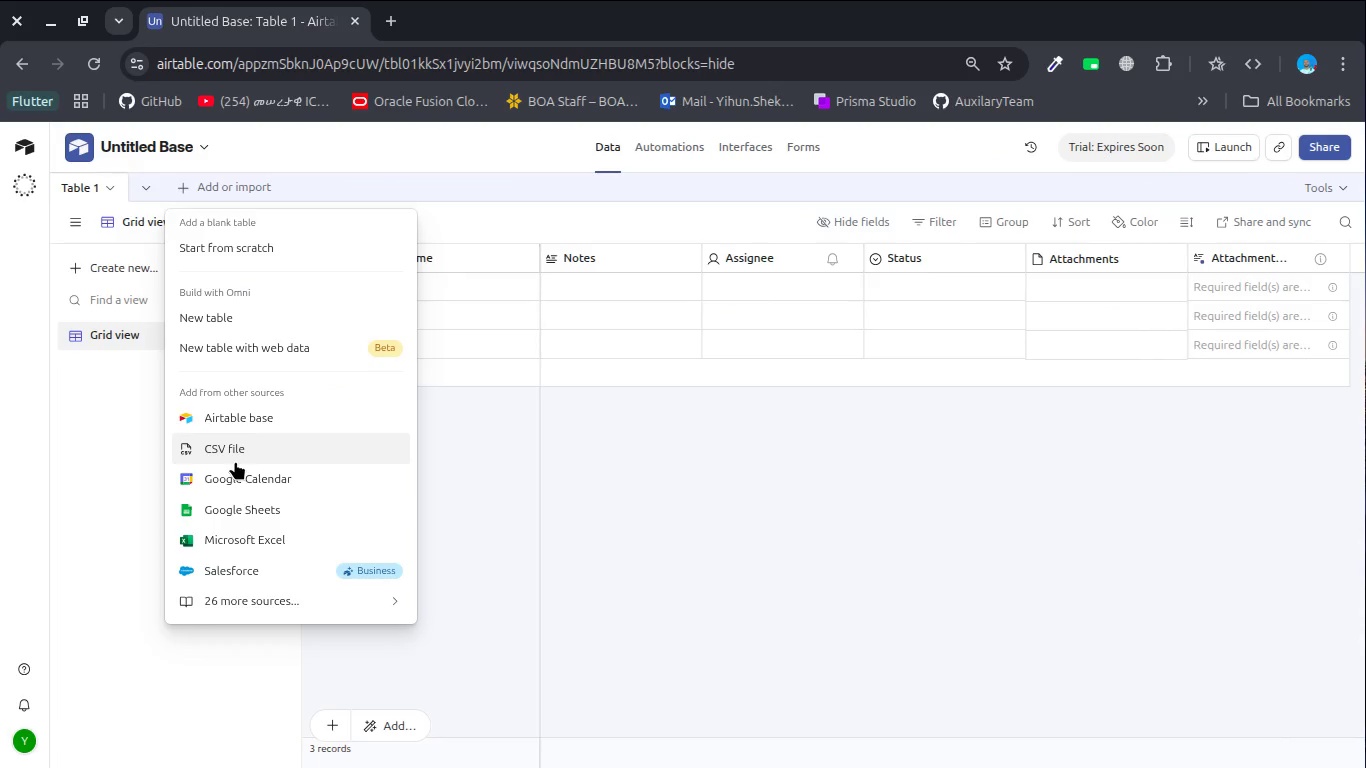 
left_click([235, 447])
 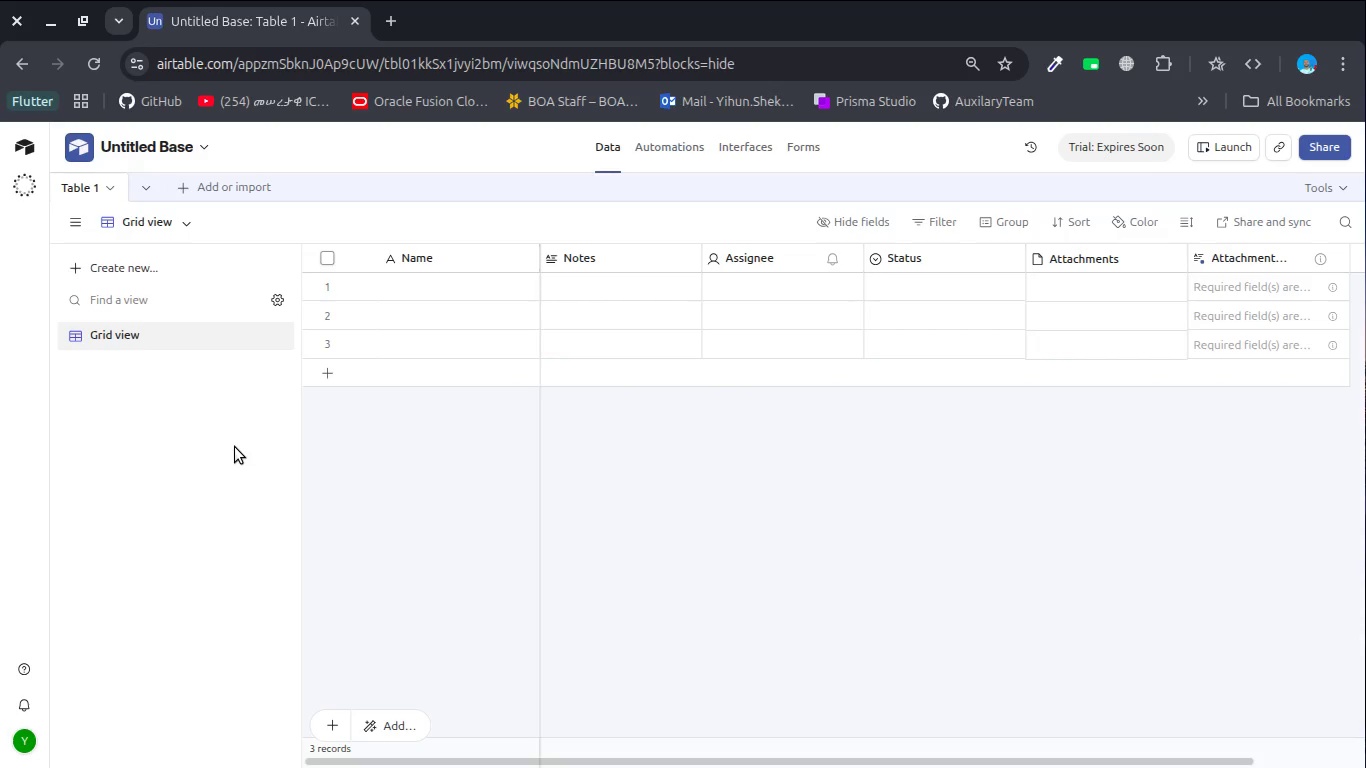 
key(Control+T)
 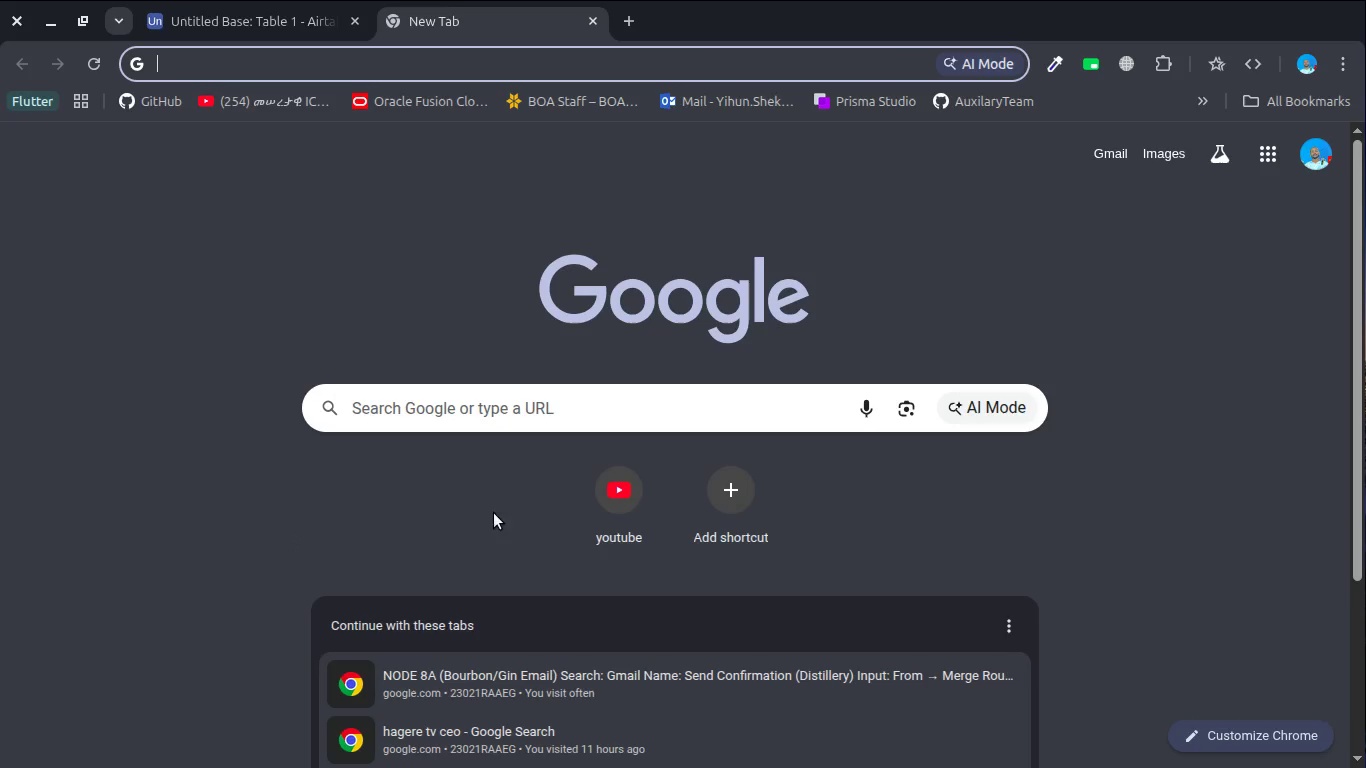 
left_click([602, 477])
 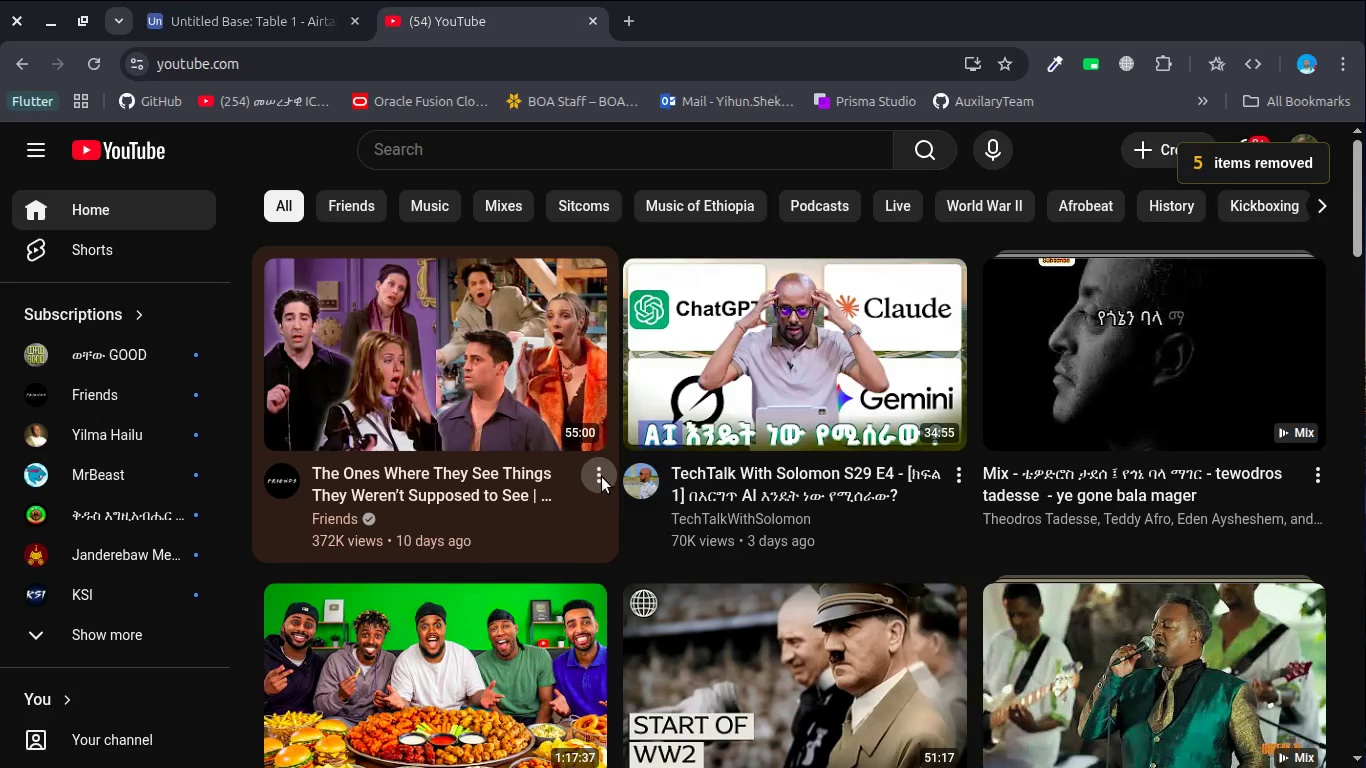 
wait(13.01)
 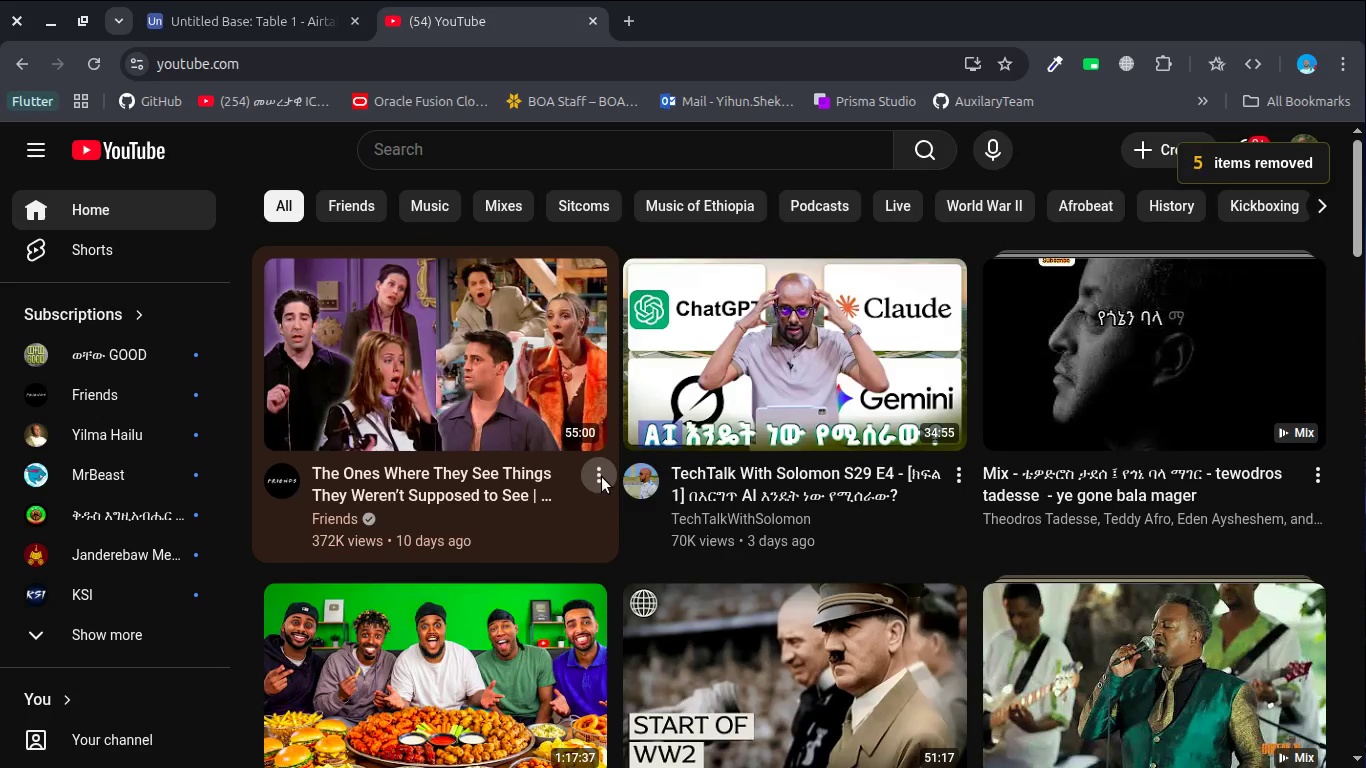 
scroll: coordinate [642, 486], scroll_direction: down, amount: 1.0
 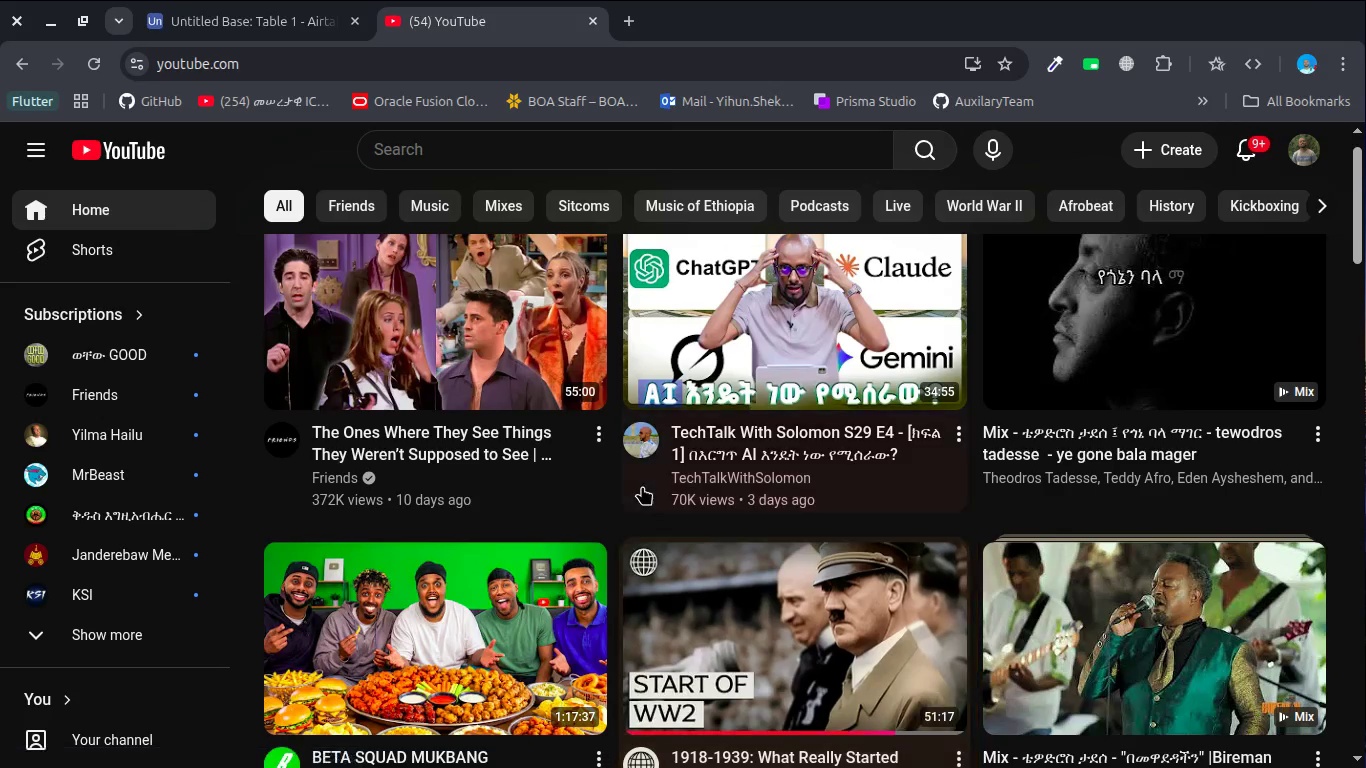 
scroll: coordinate [642, 486], scroll_direction: up, amount: 2.0
 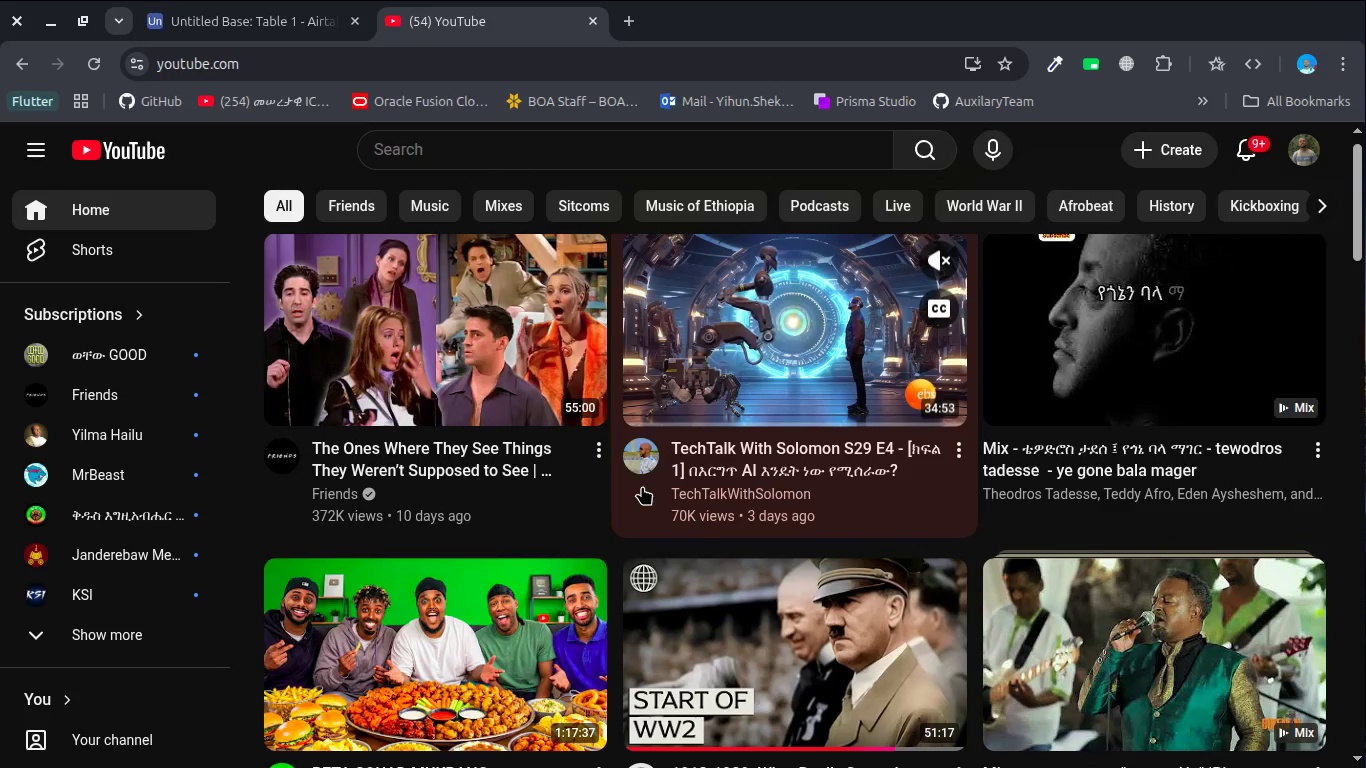 
scroll: coordinate [642, 486], scroll_direction: none, amount: 0.0
 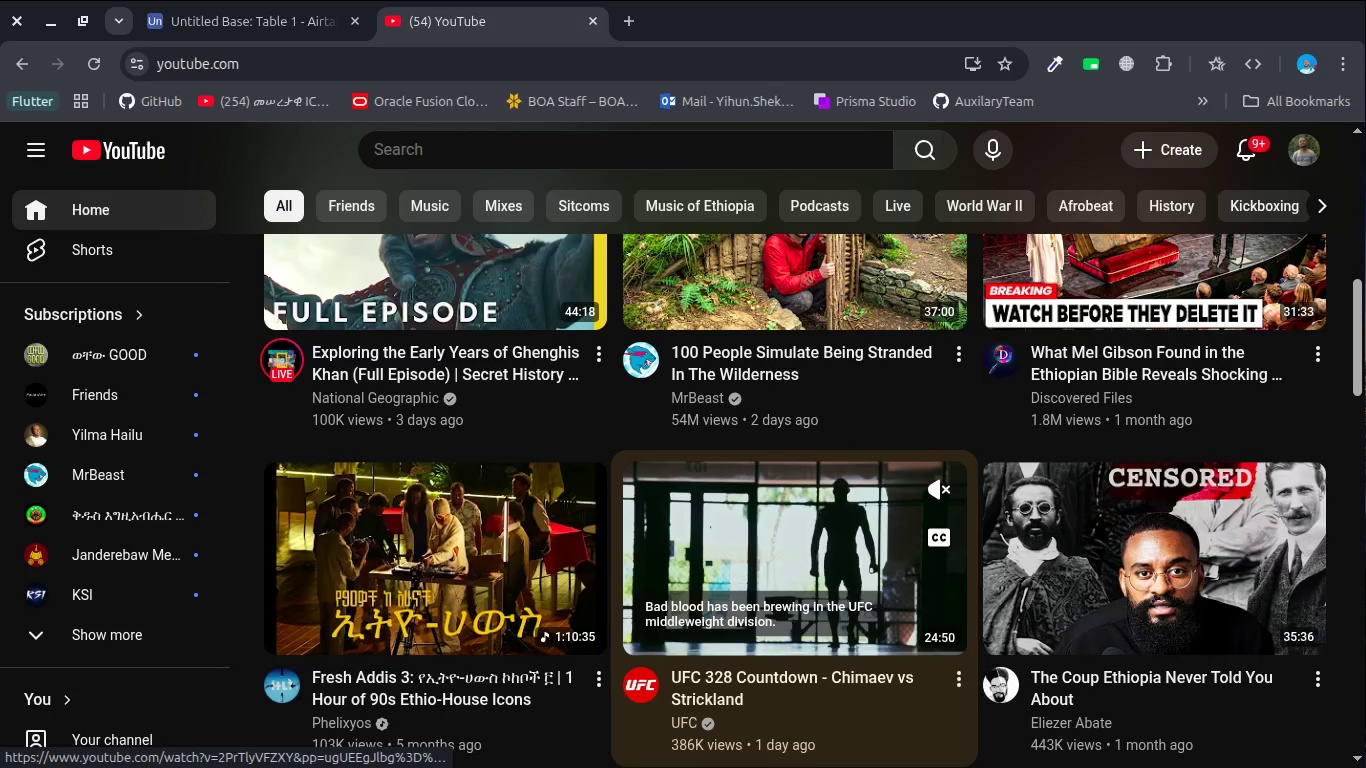 
wait(7.08)
 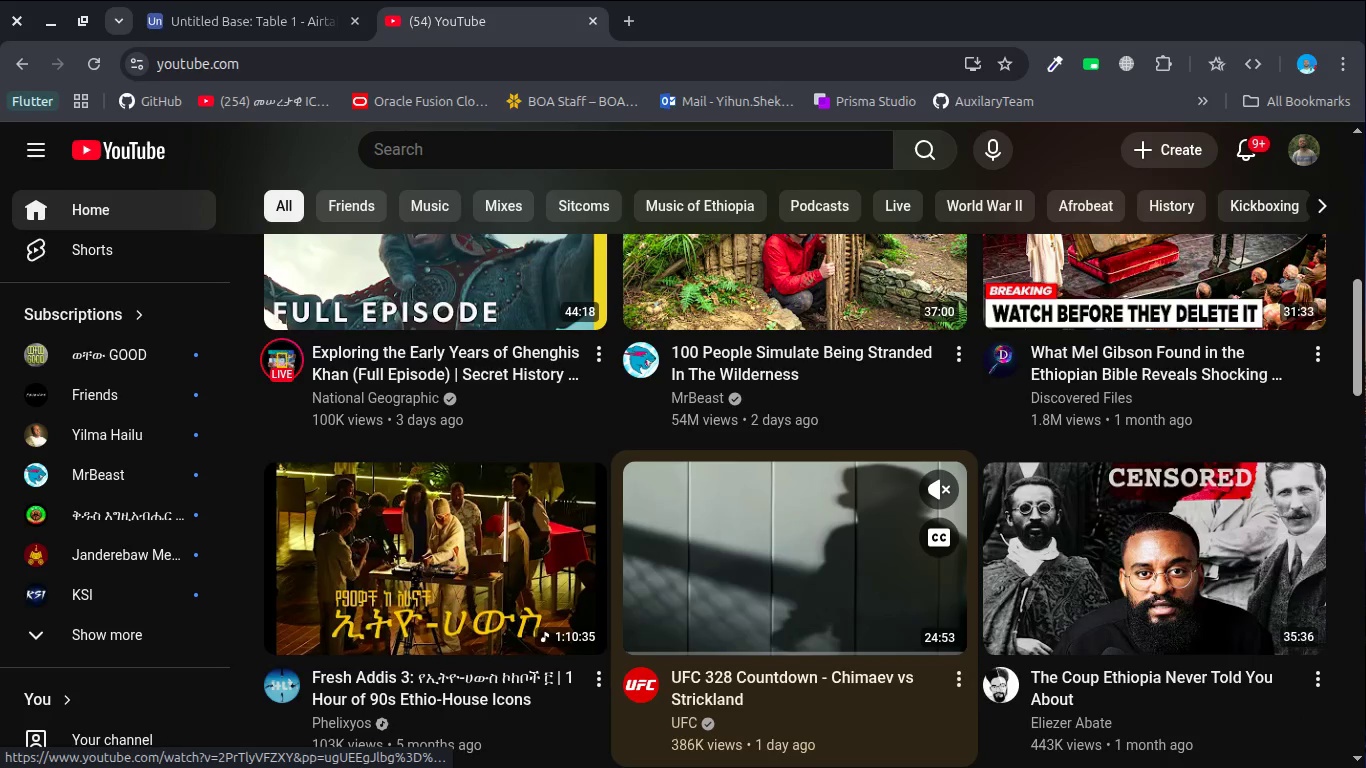 
scroll: coordinate [642, 486], scroll_direction: none, amount: 0.0
 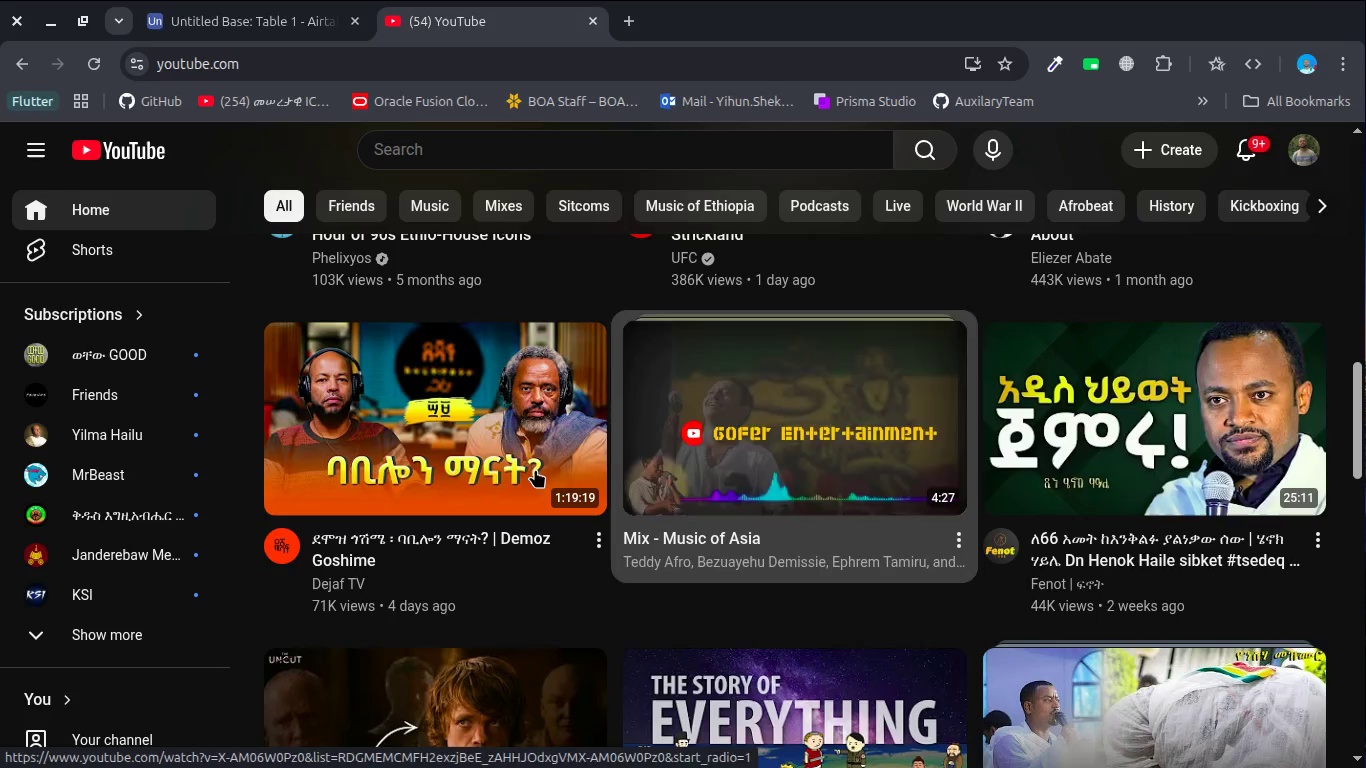 
left_click([447, 410])
 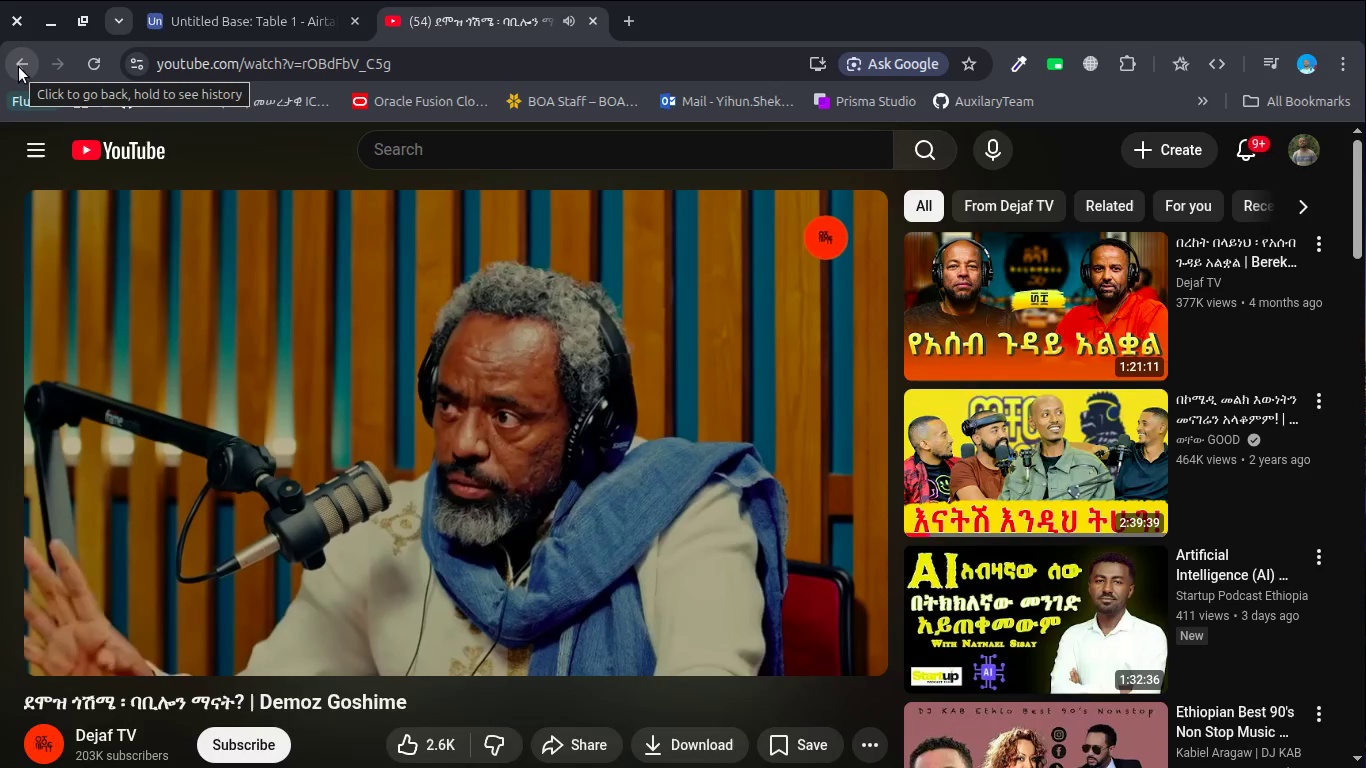 
wait(11.87)
 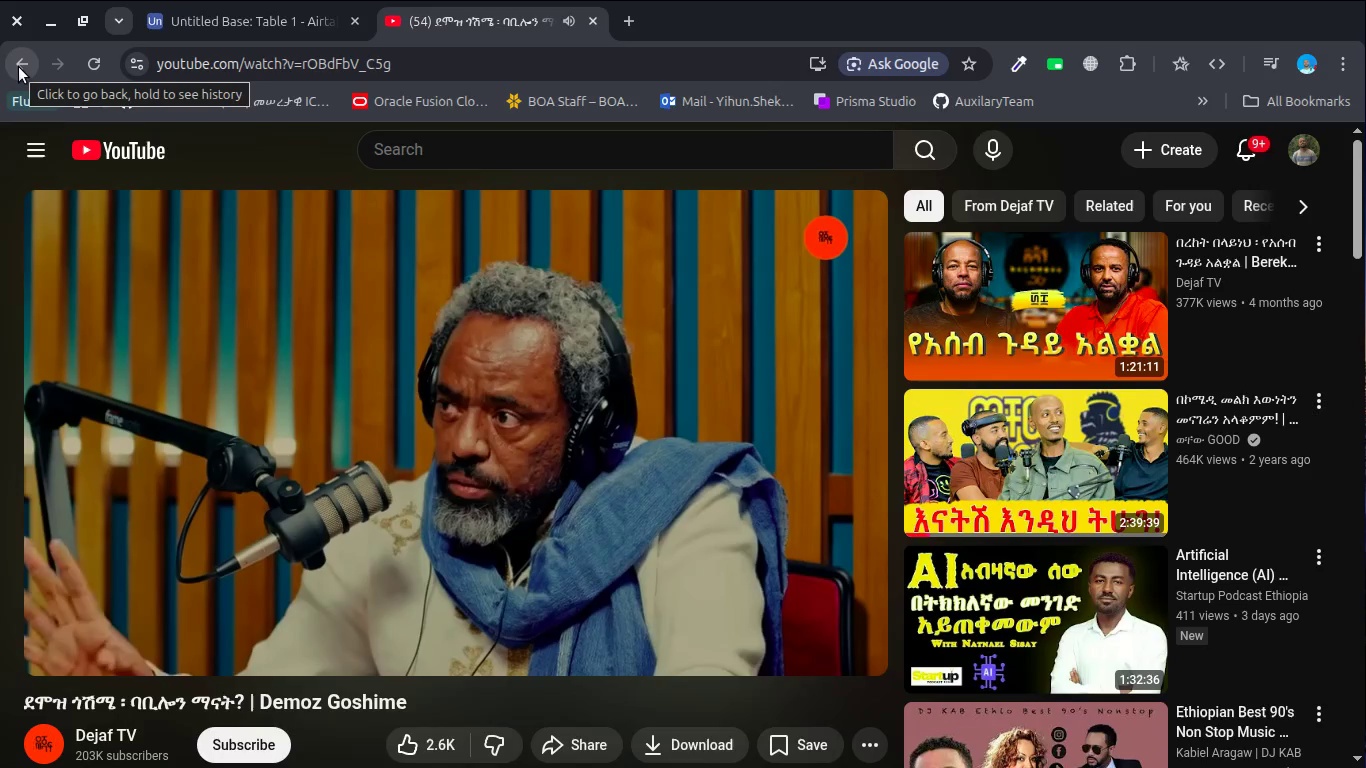 
key(VolumeUp)
 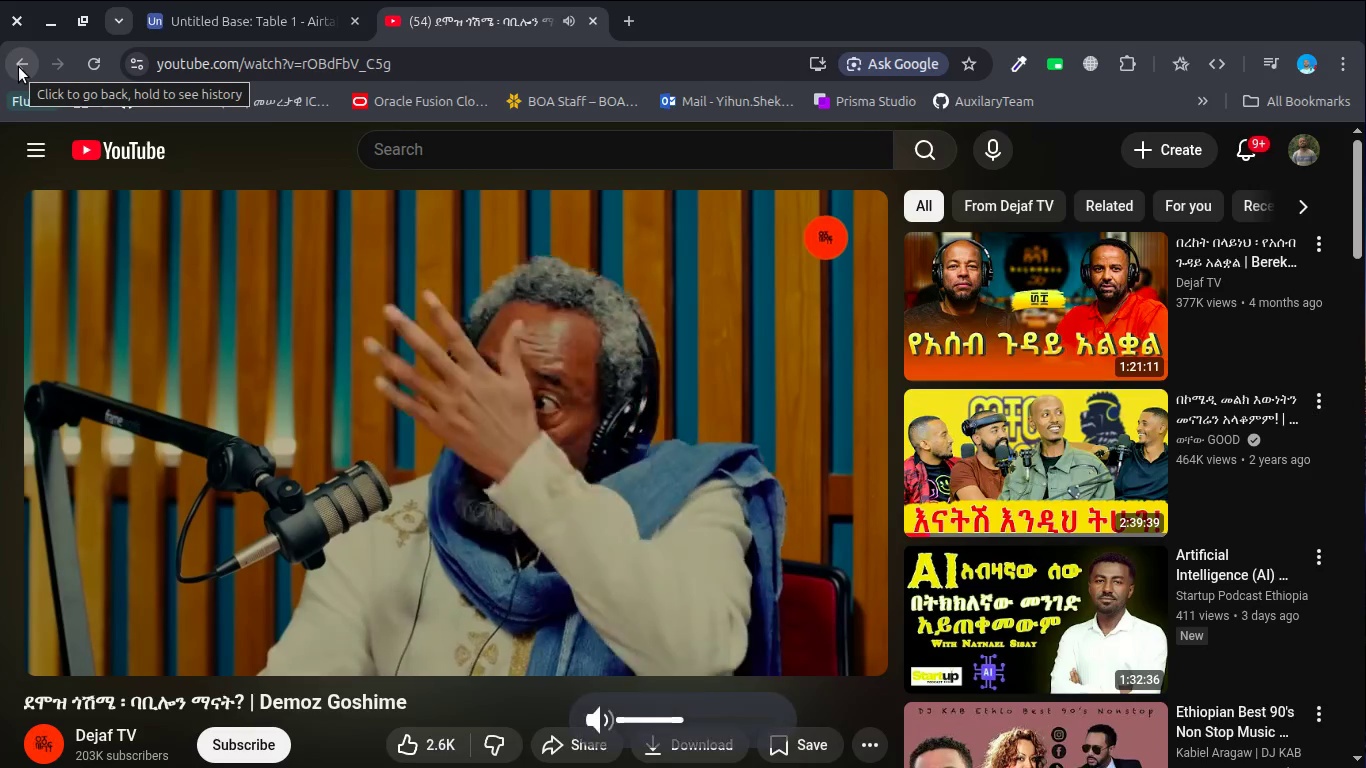 
key(VolumeUp)
 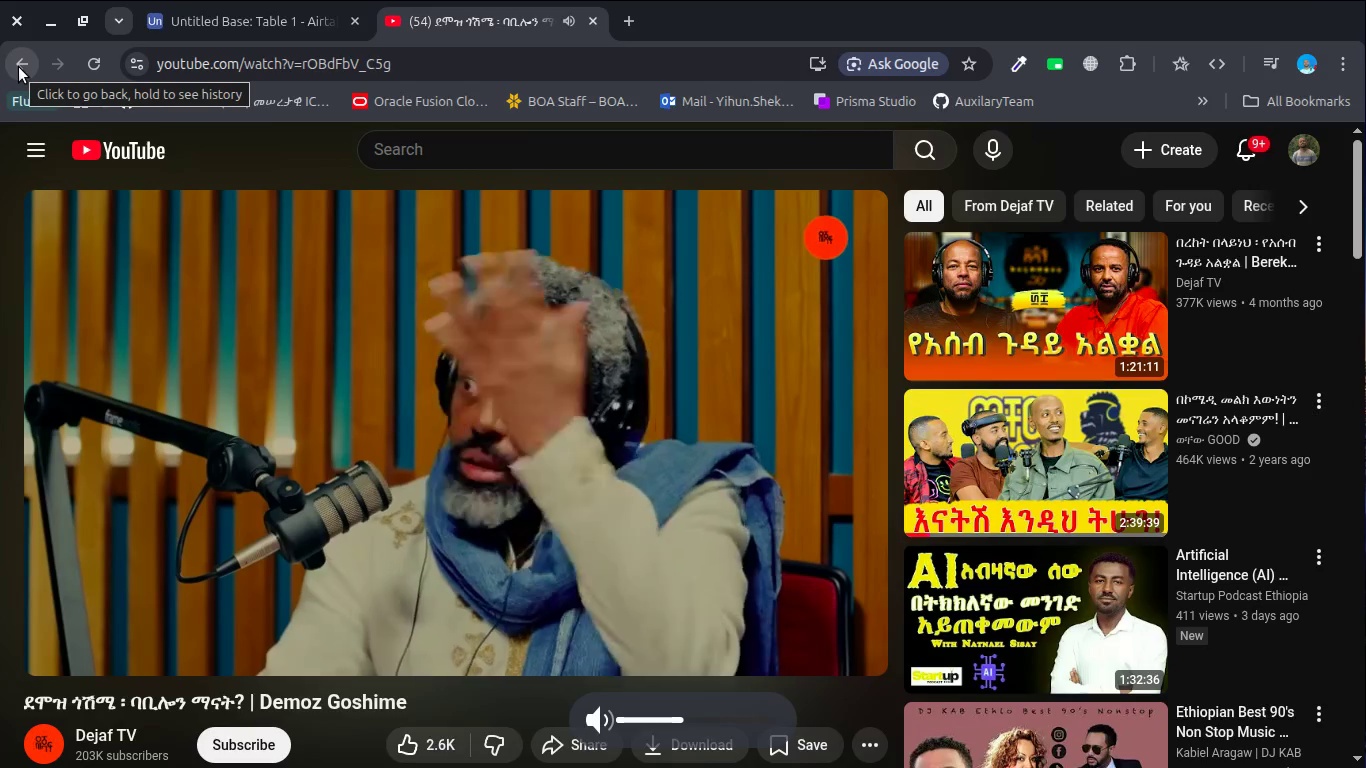 
key(VolumeUp)
 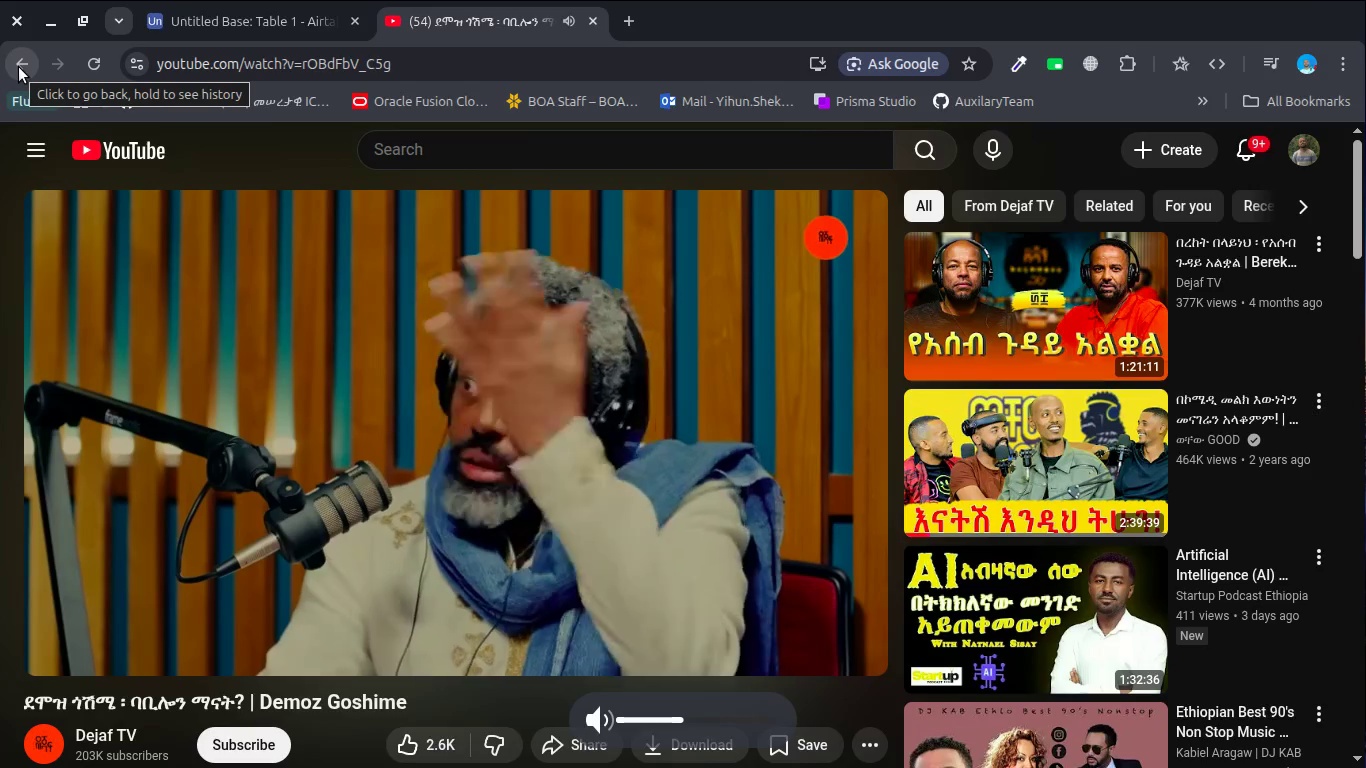 
key(VolumeUp)
 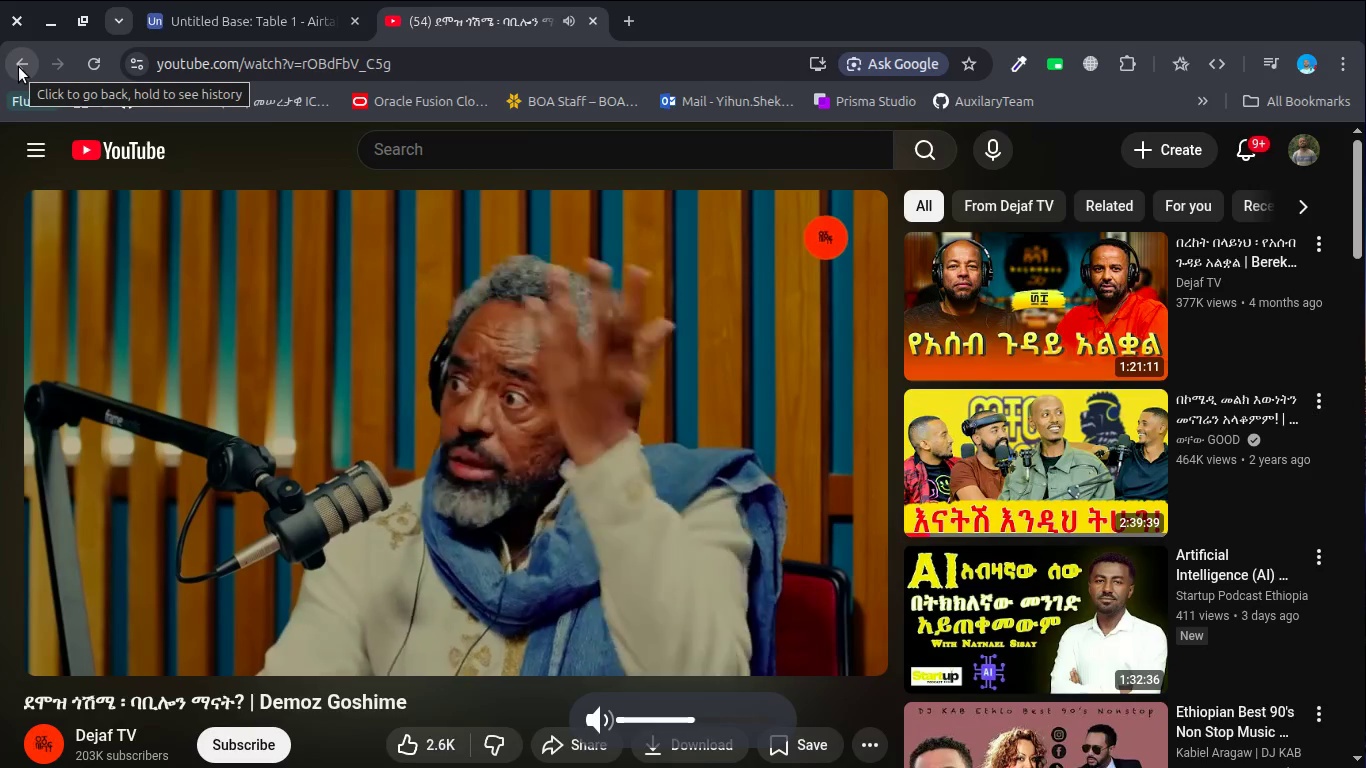 
key(VolumeUp)
 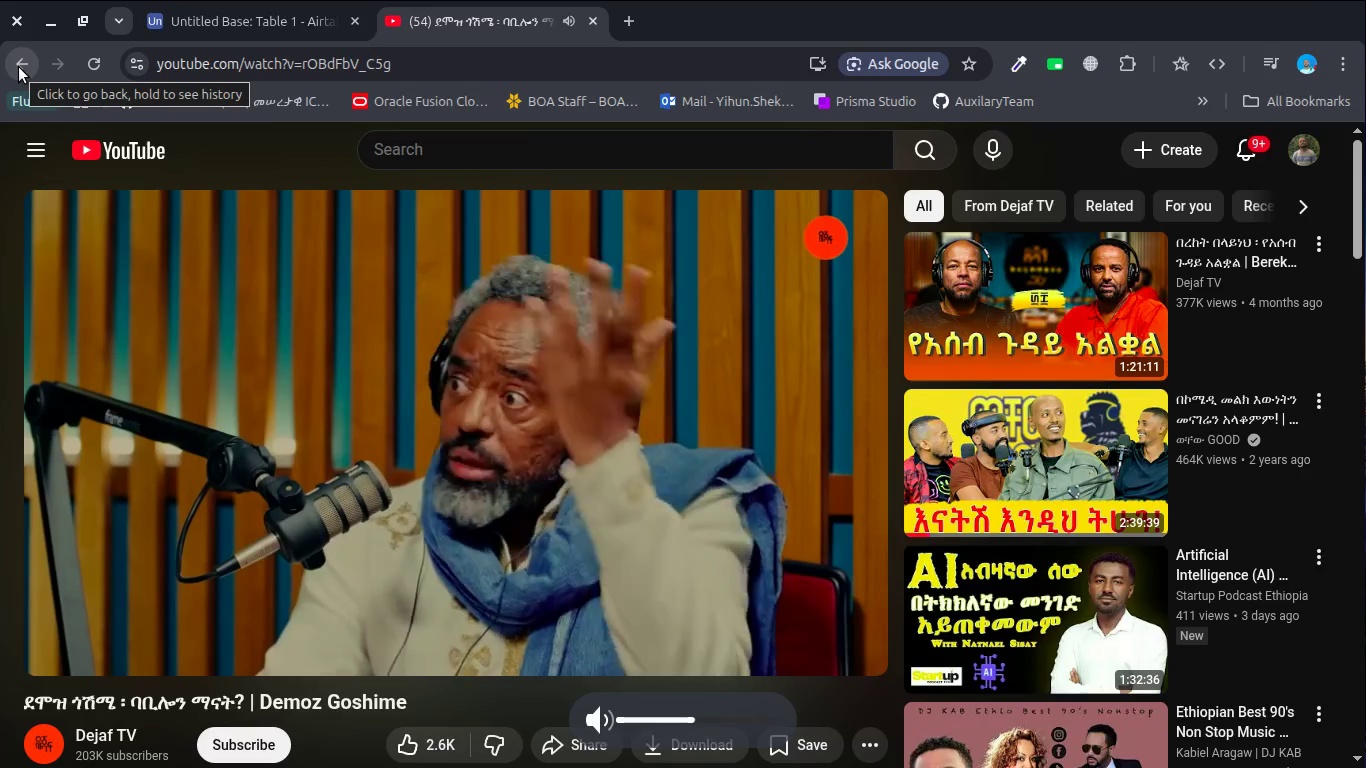 
key(VolumeUp)
 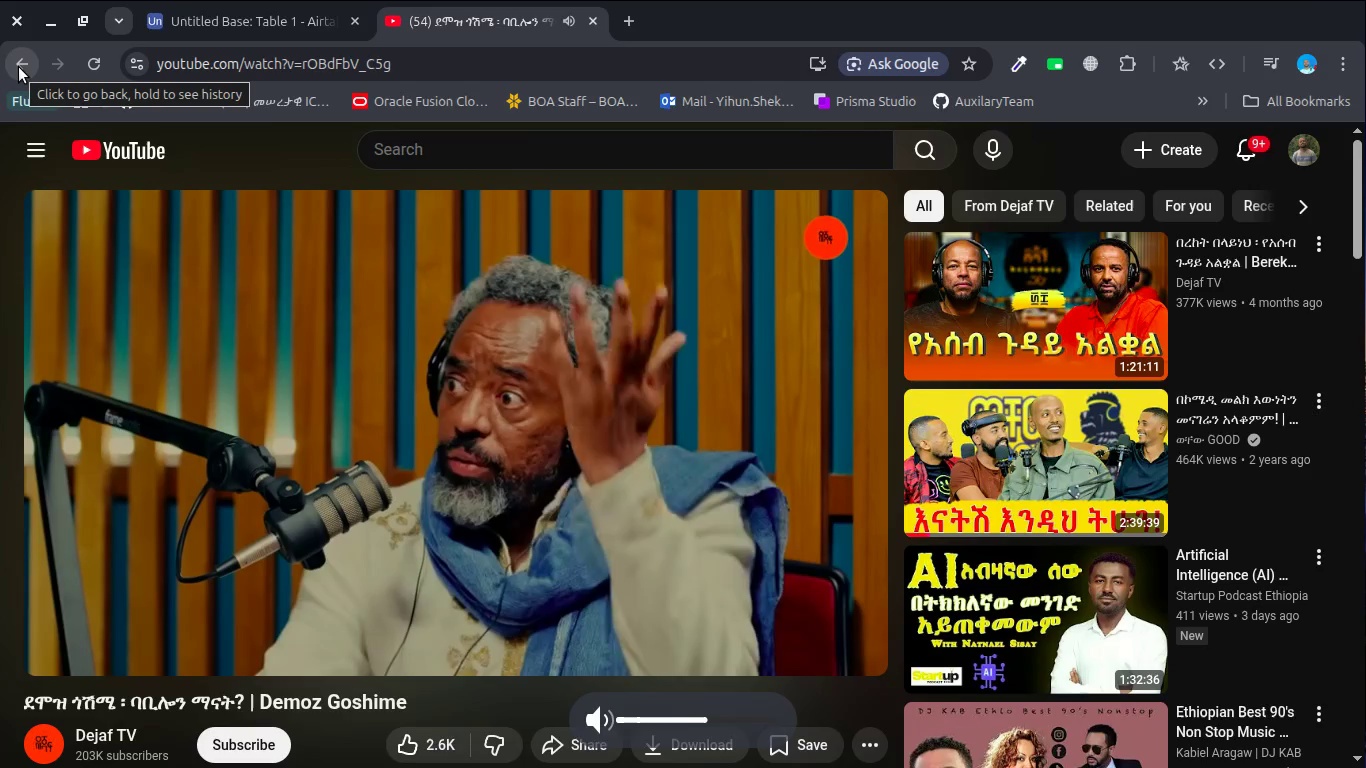 
key(VolumeUp)
 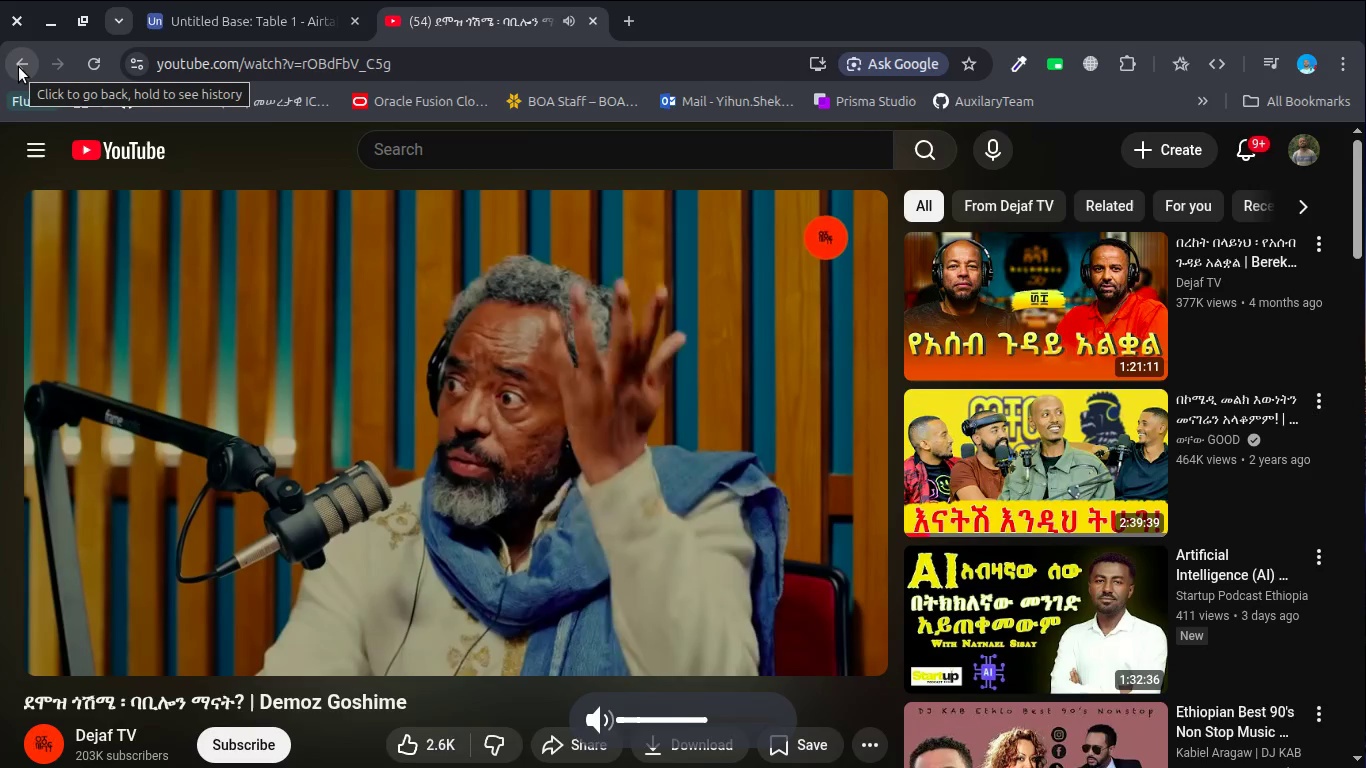 
key(VolumeUp)
 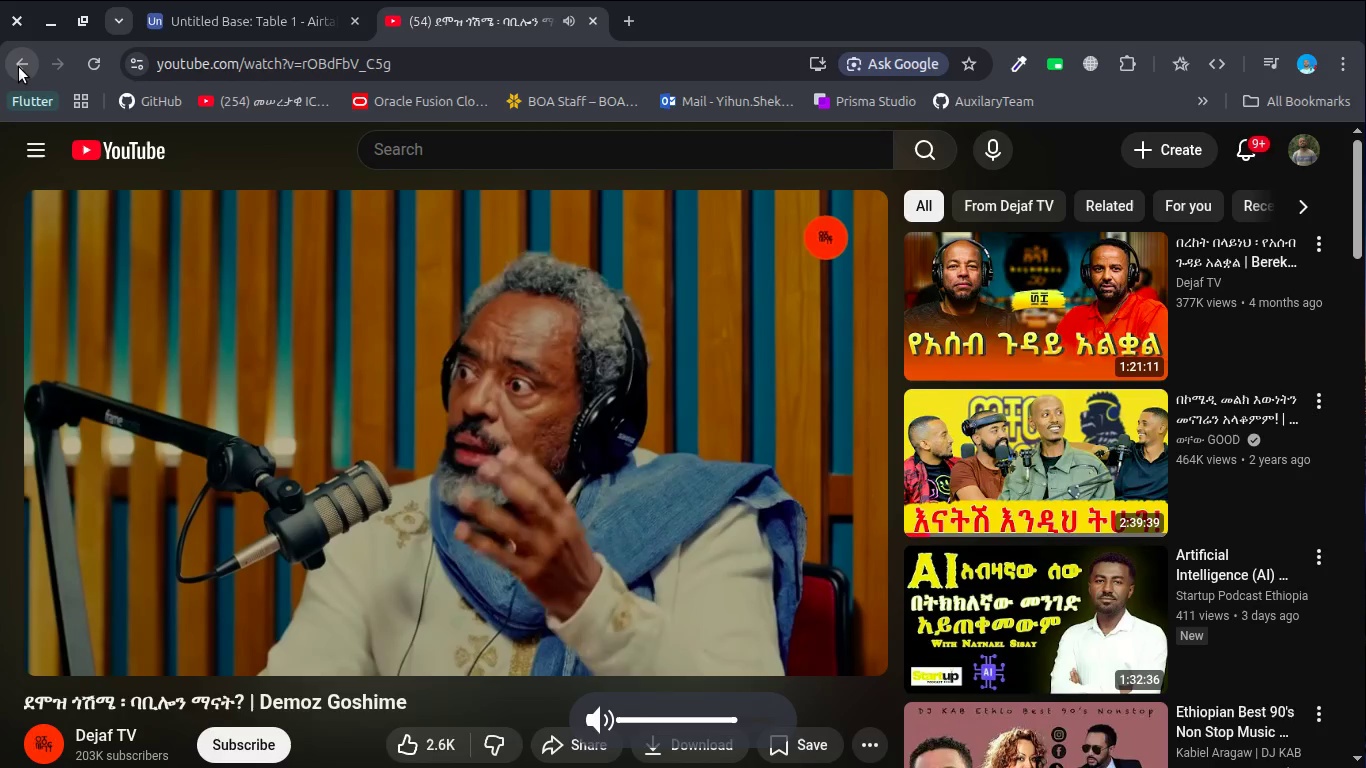 
hold_key(key=ArrowLeft, duration=1.04)
 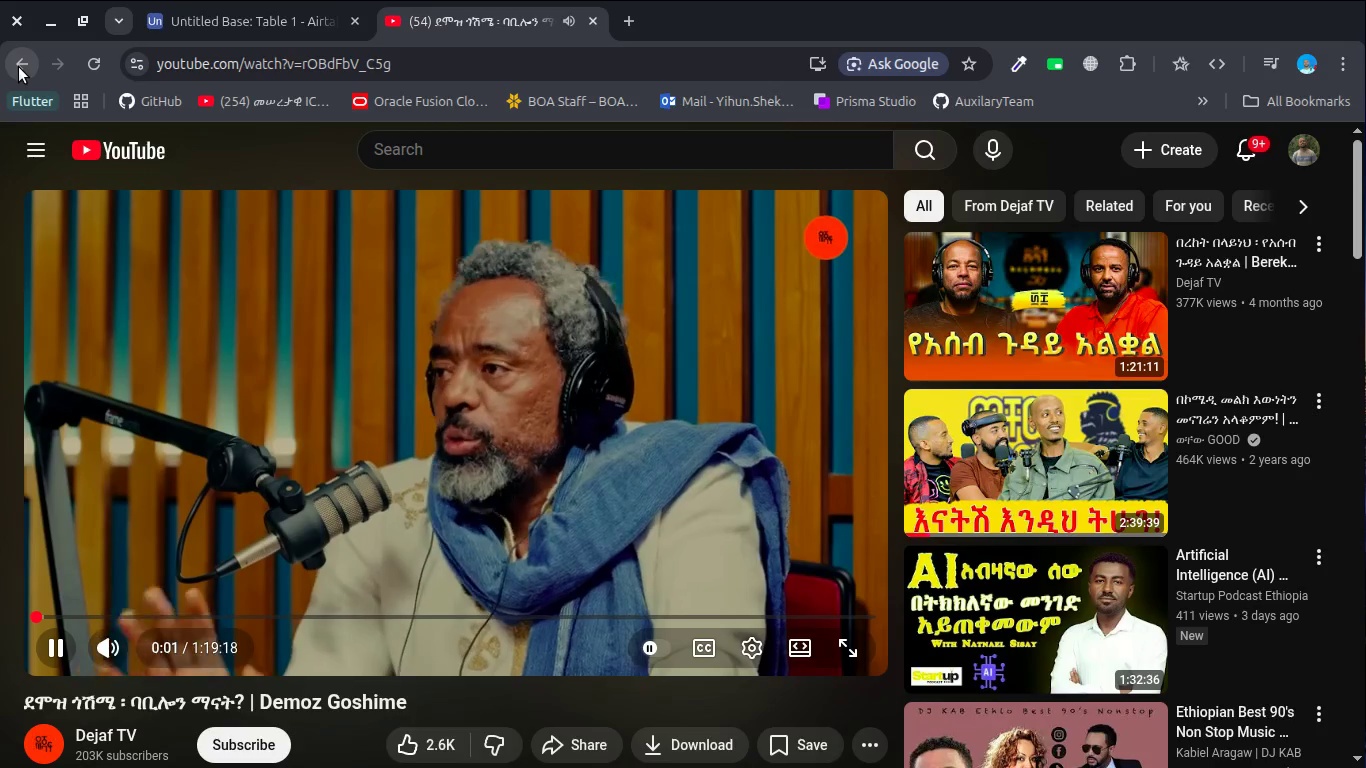 
key(VolumeUp)
 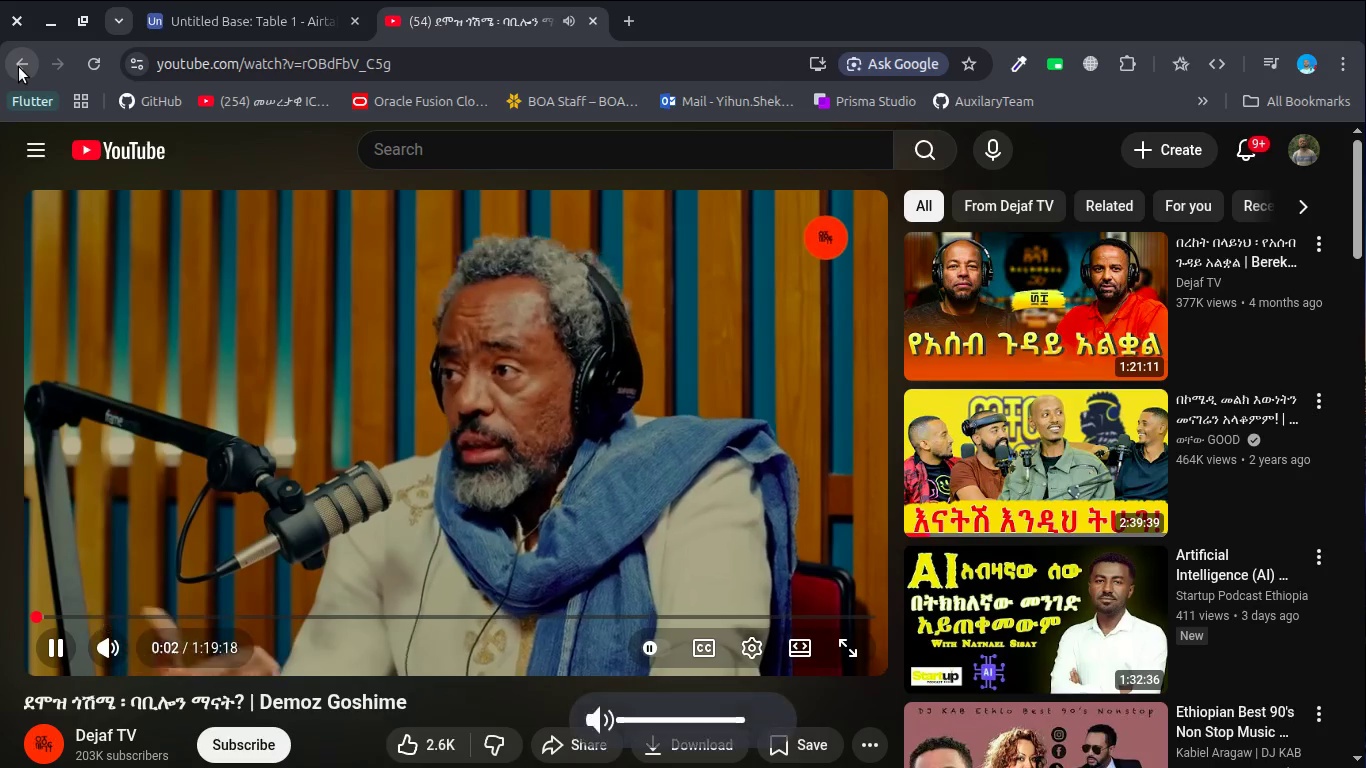 
key(VolumeUp)
 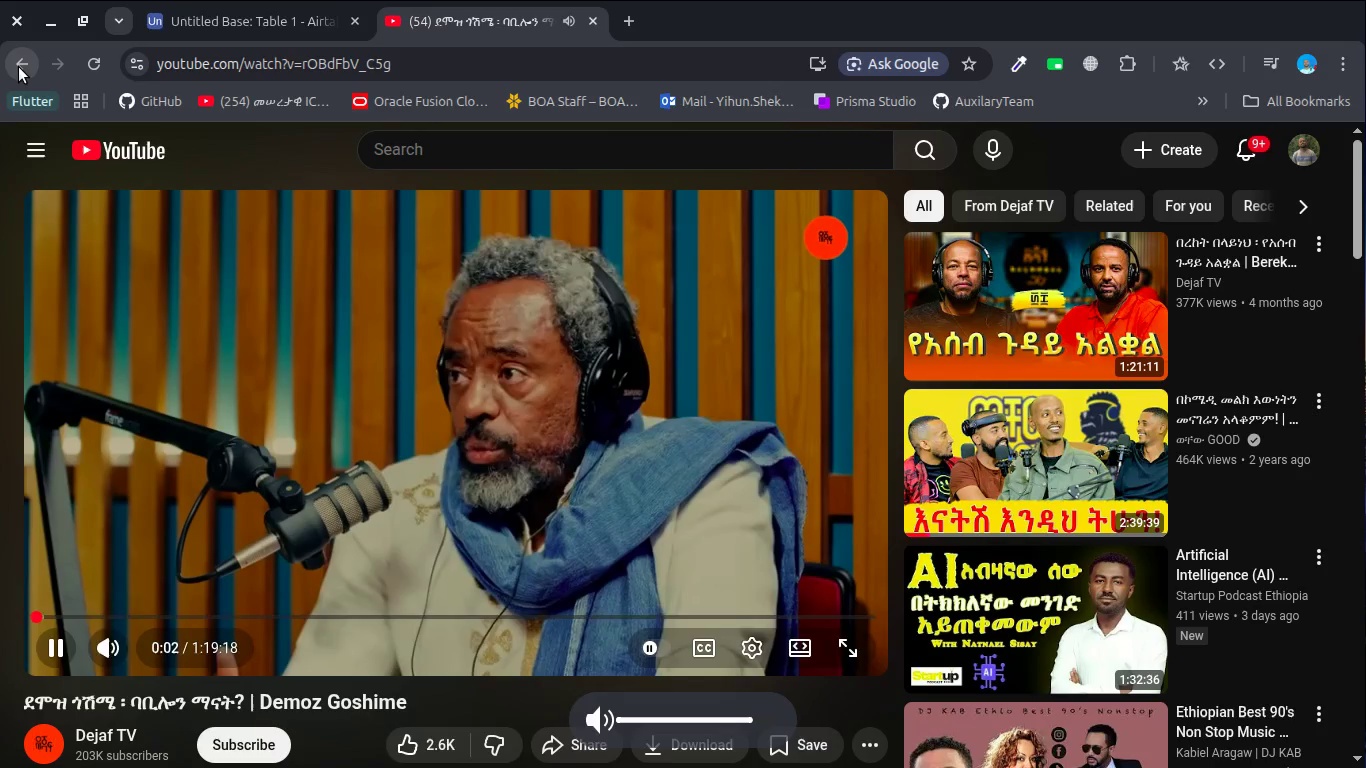 
key(VolumeUp)
 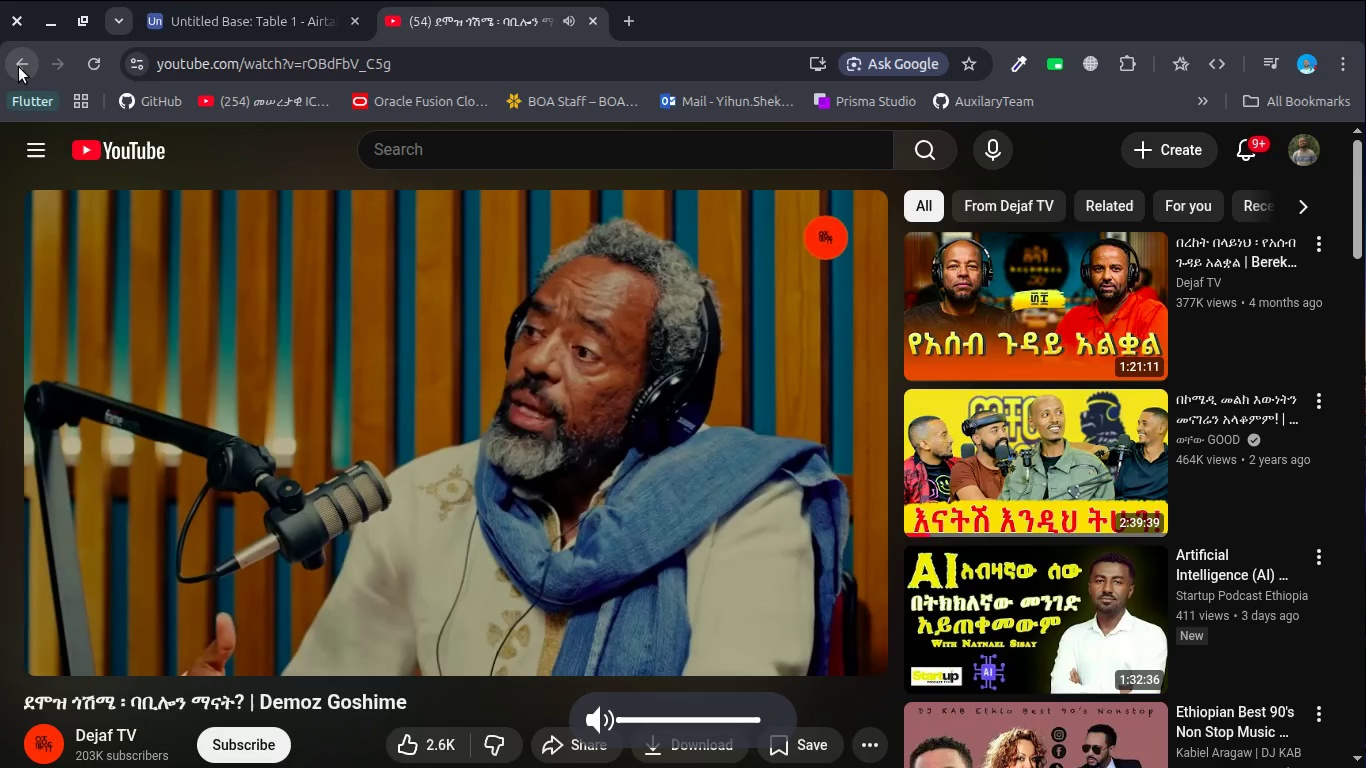 
key(VolumeUp)
 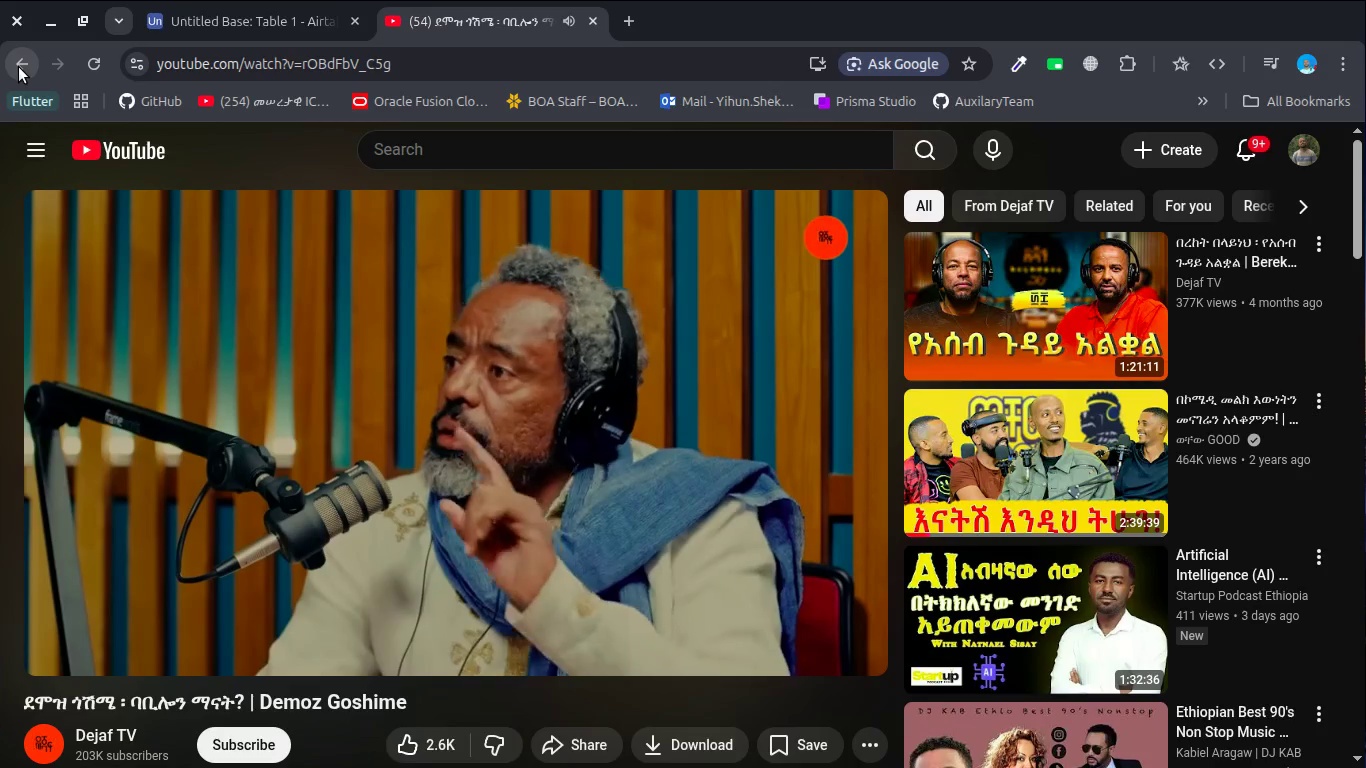 
wait(5.72)
 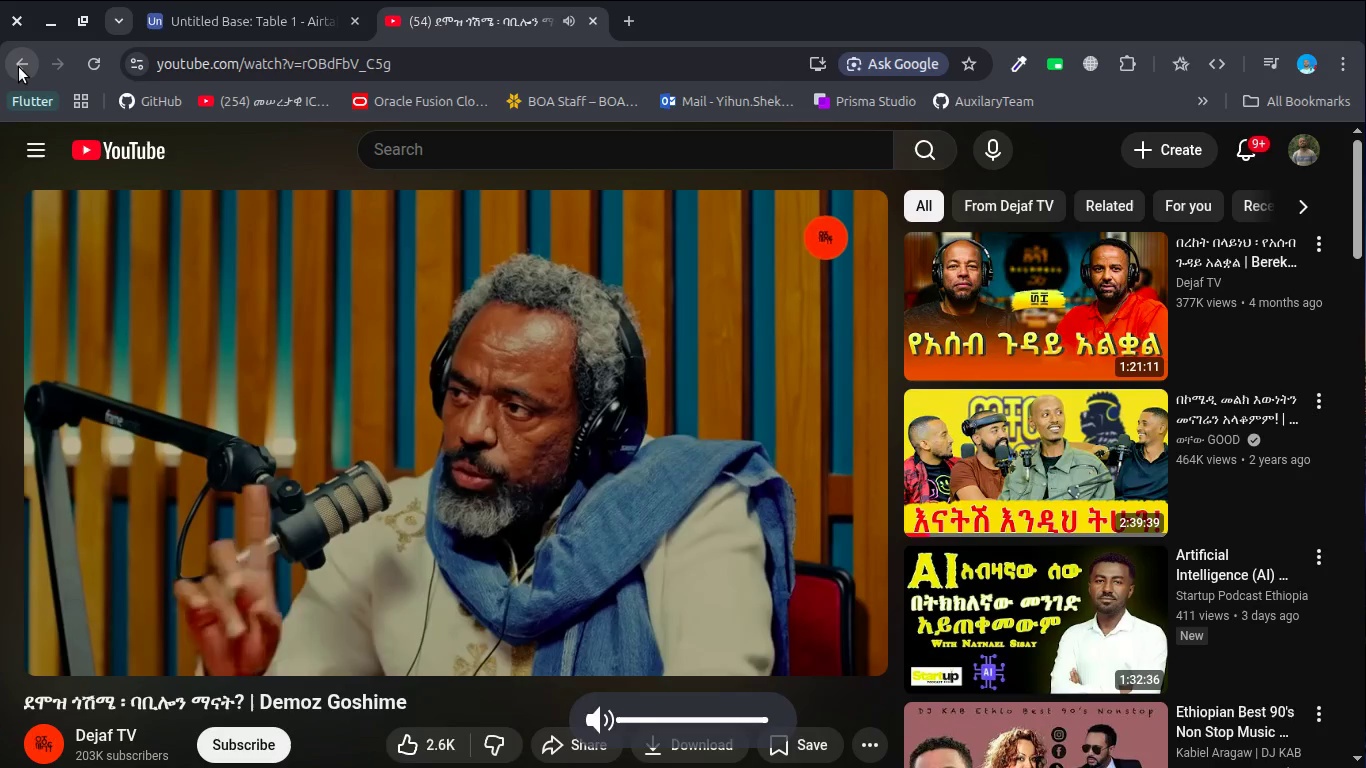 
hold_key(key=Space, duration=0.3)
 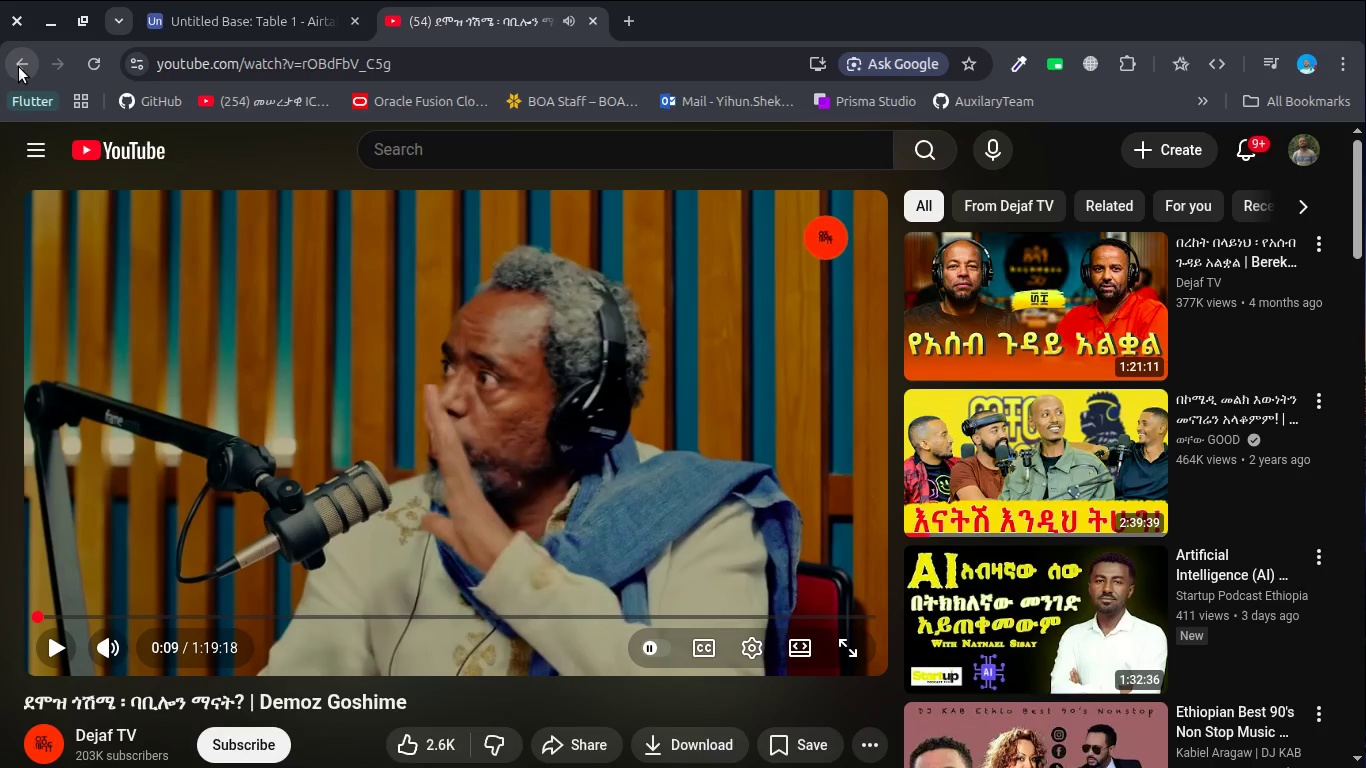 
key(Space)
 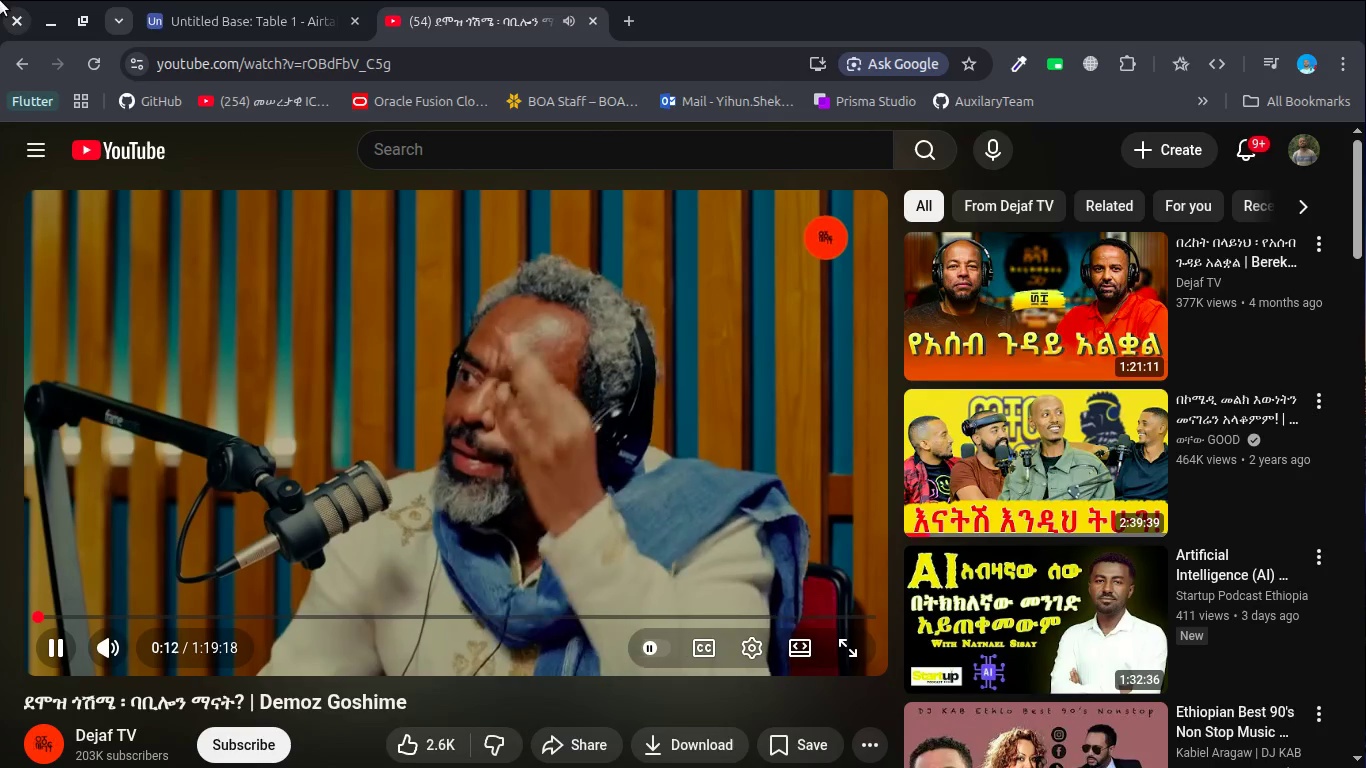 
left_click([219, 11])
 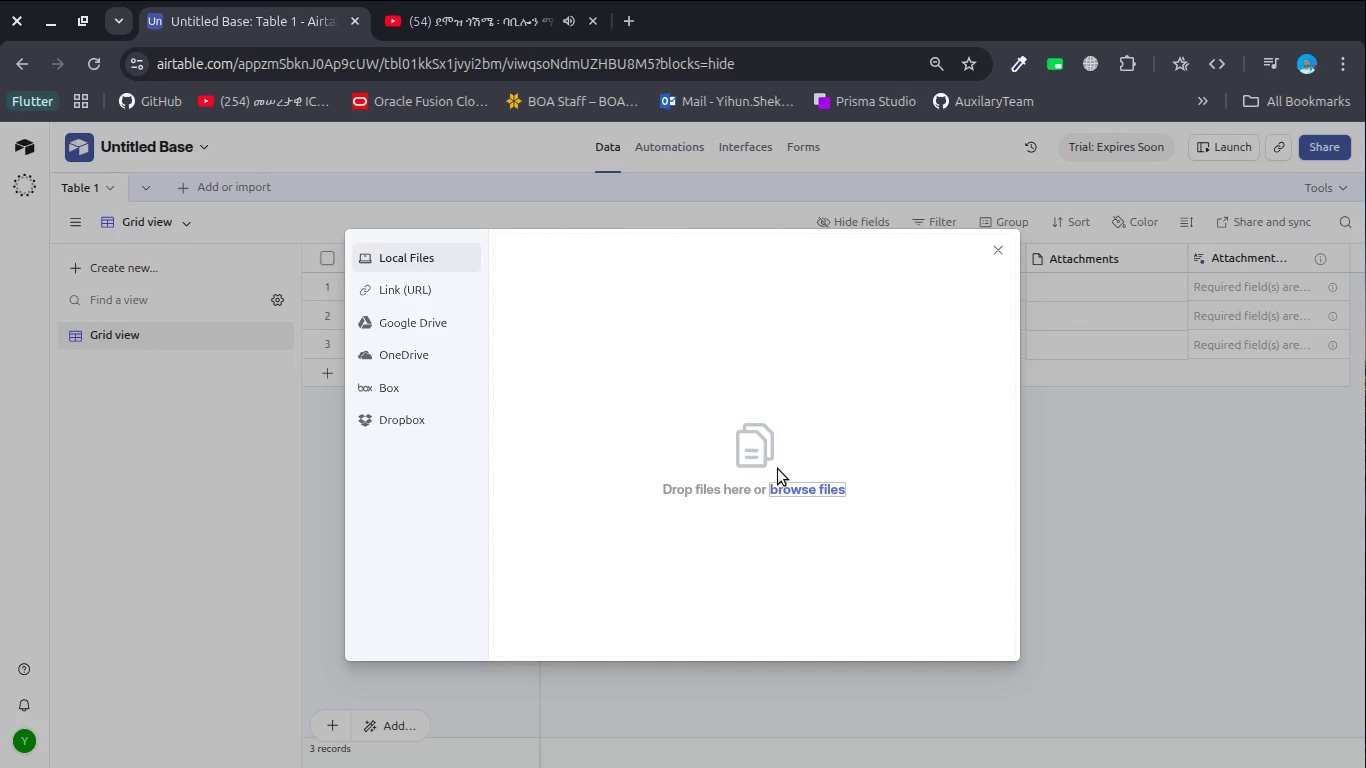 
left_click([782, 484])
 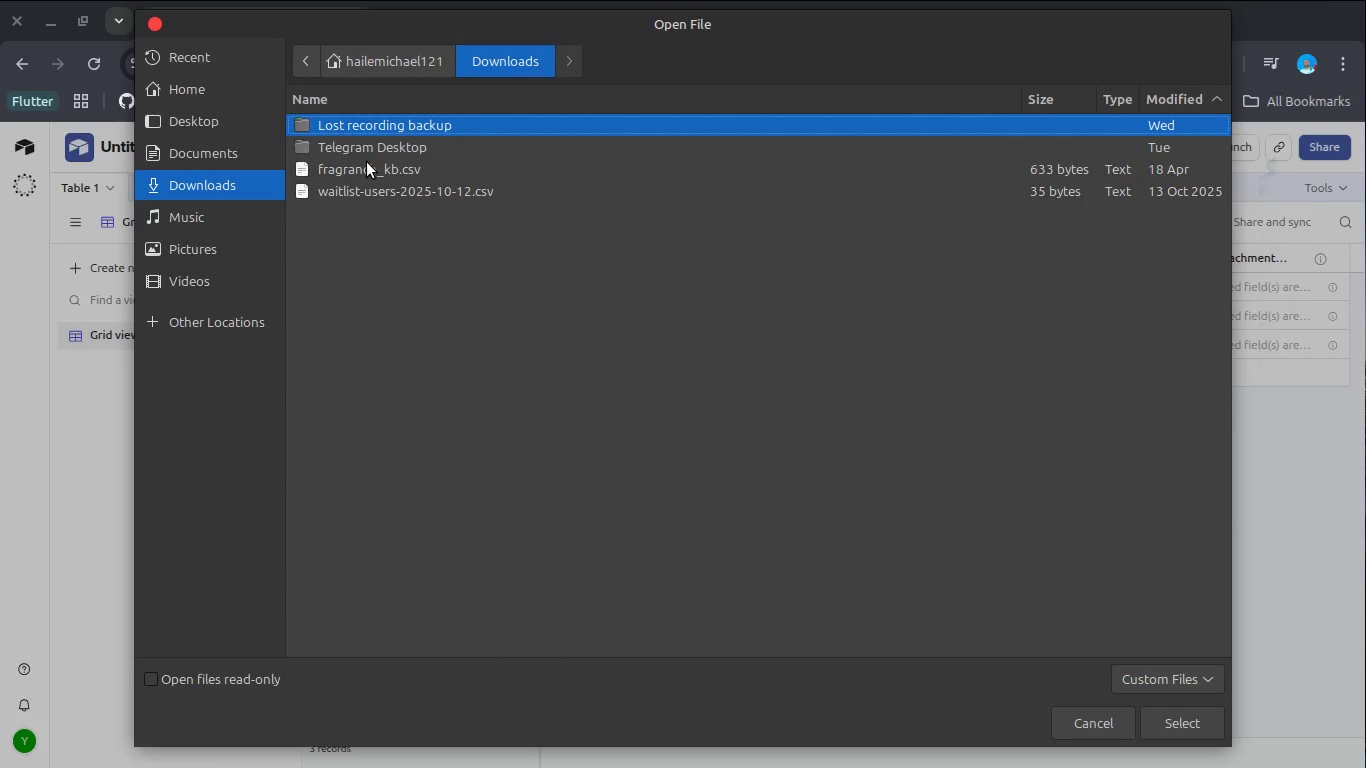 
left_click([213, 132])
 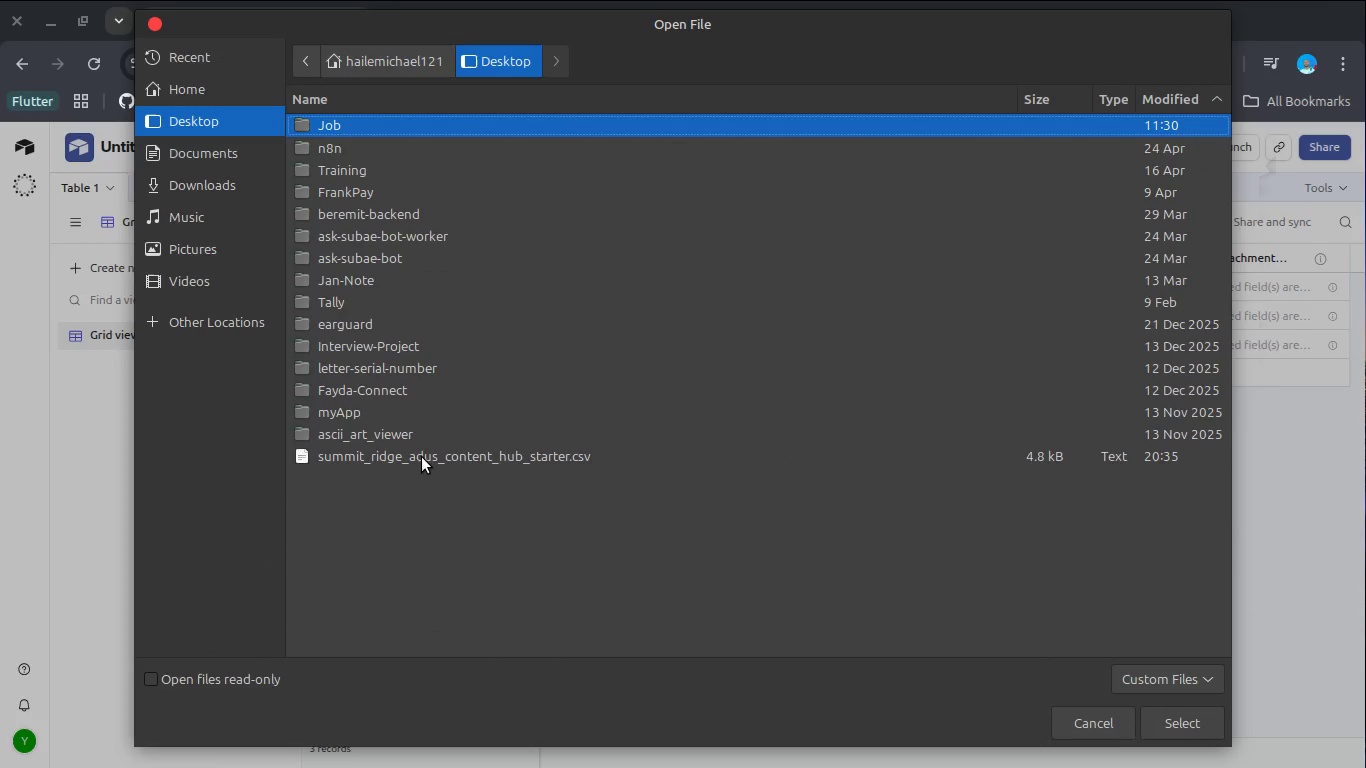 
double_click([421, 458])
 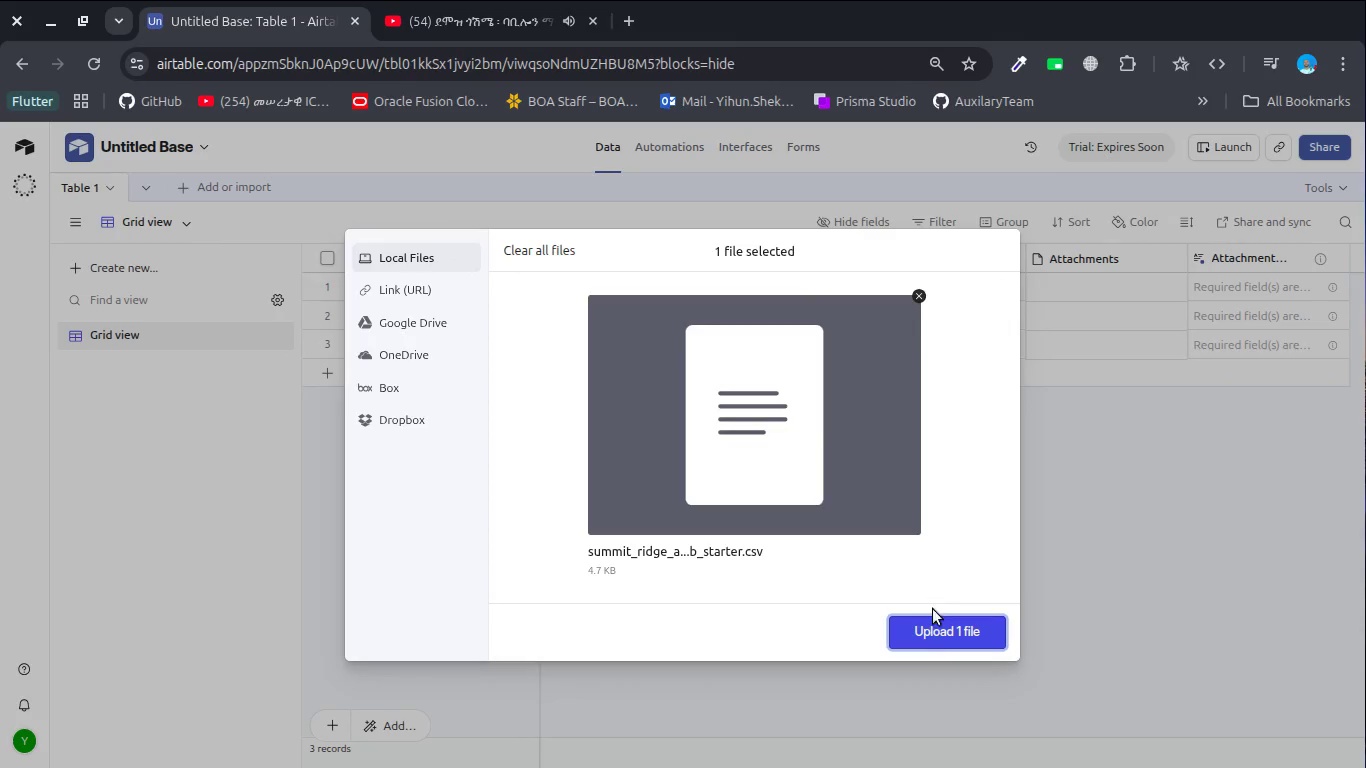 
left_click([933, 632])
 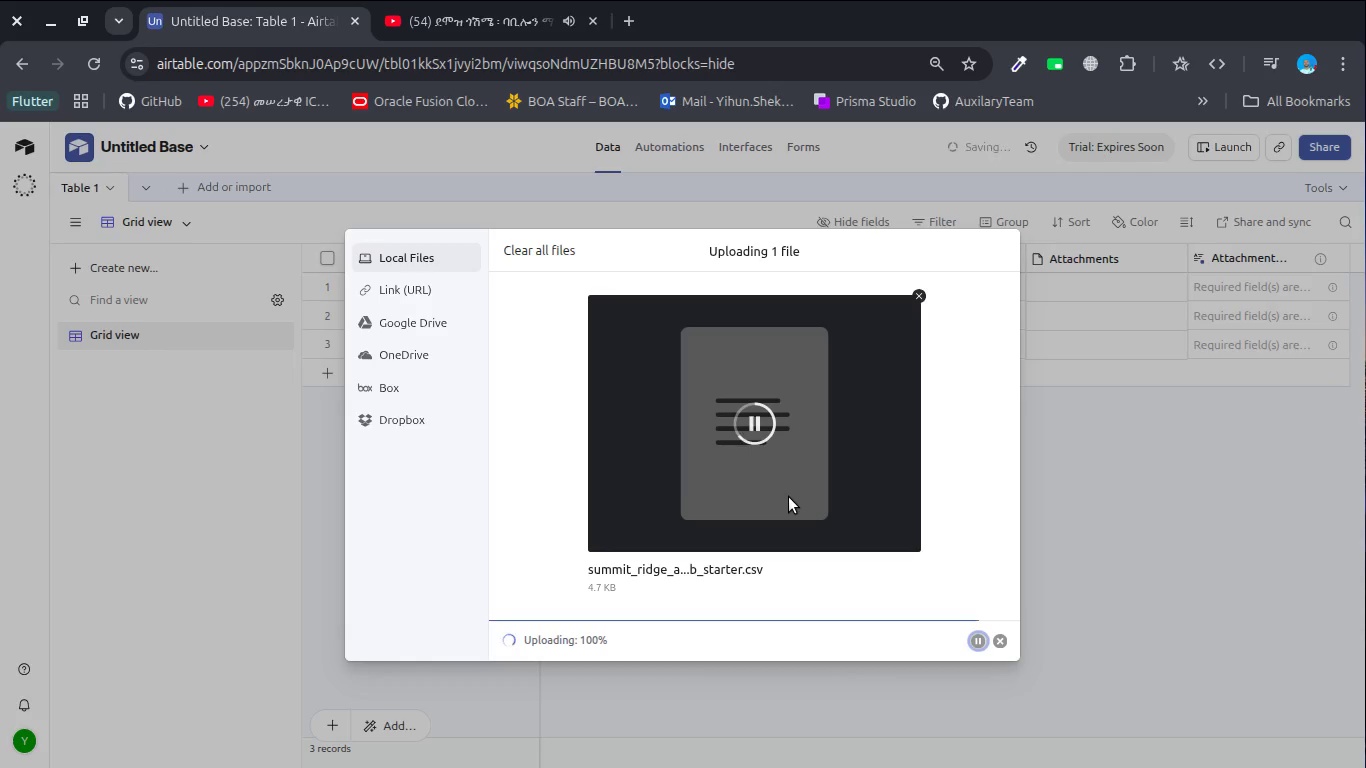 
wait(12.35)
 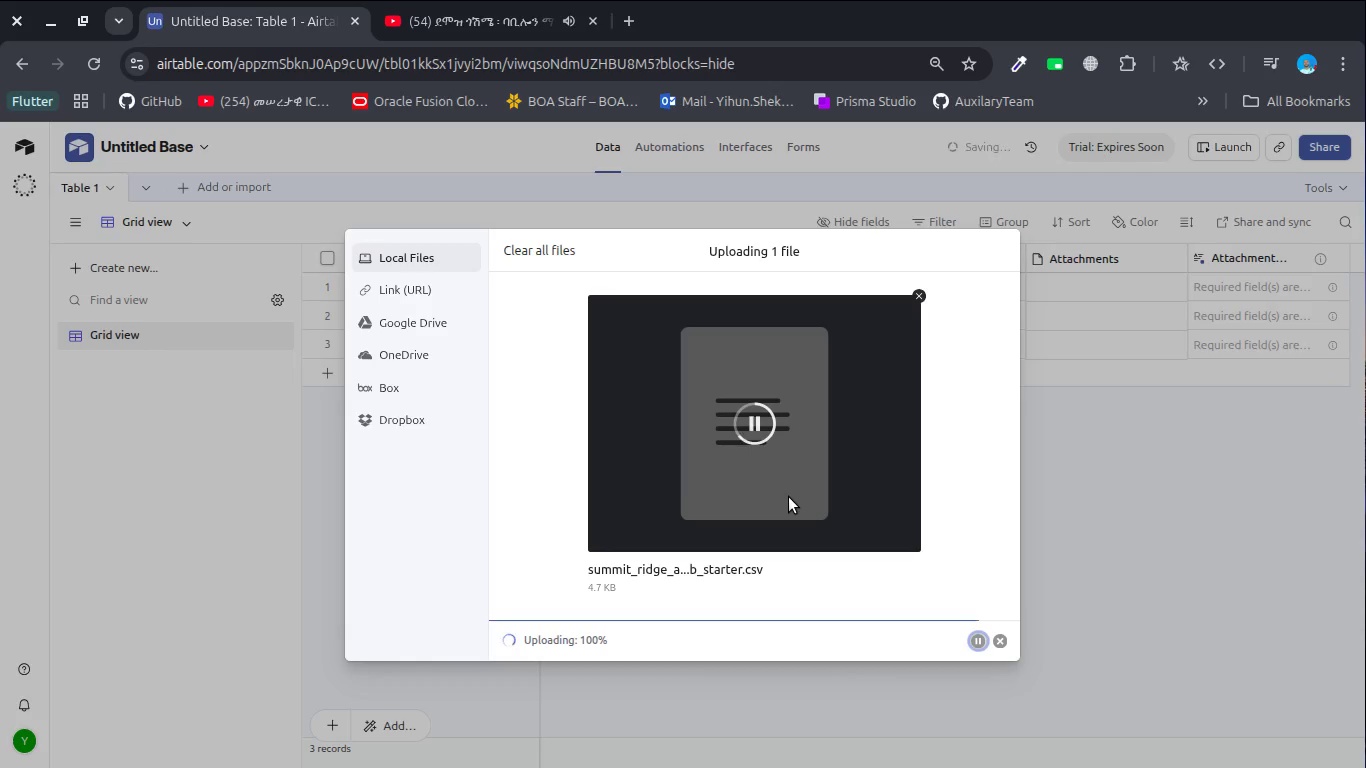 
left_click([1277, 710])
 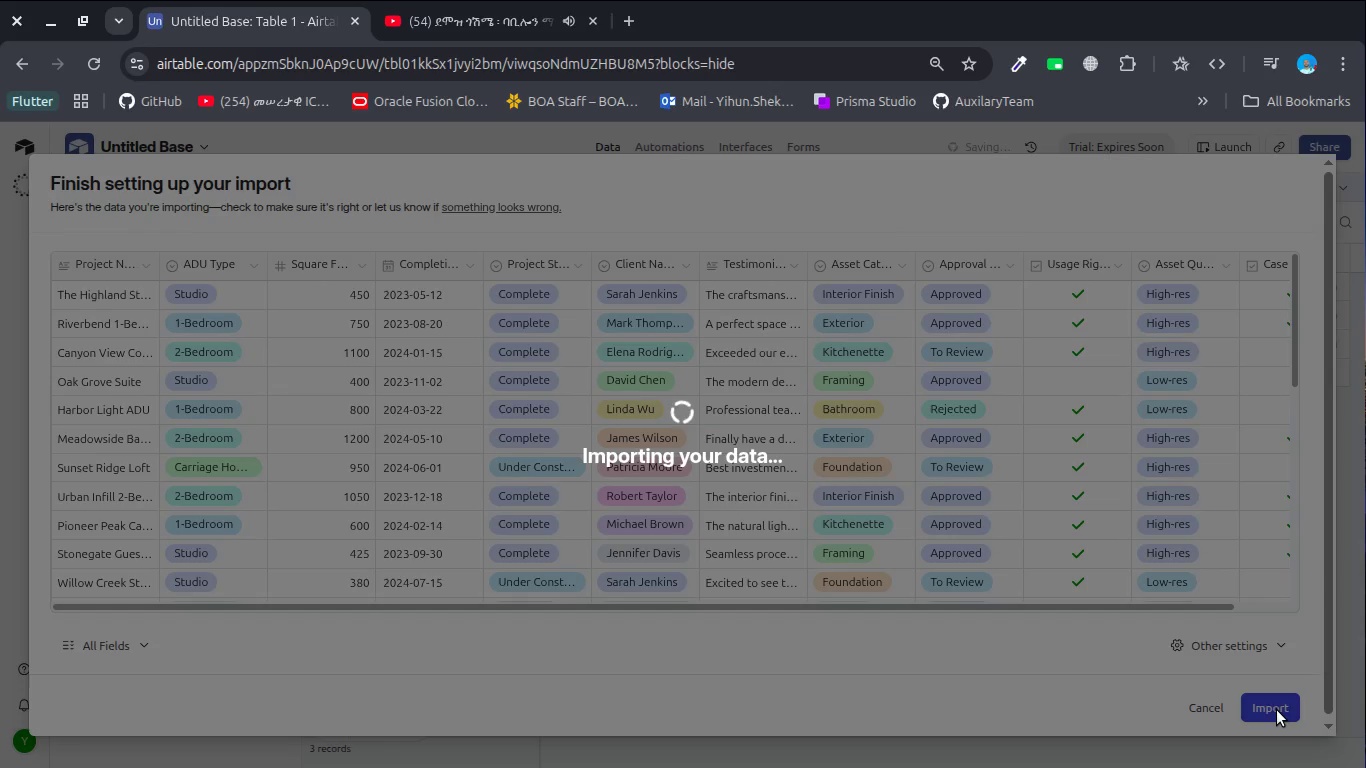 
key(VolumeDown)
 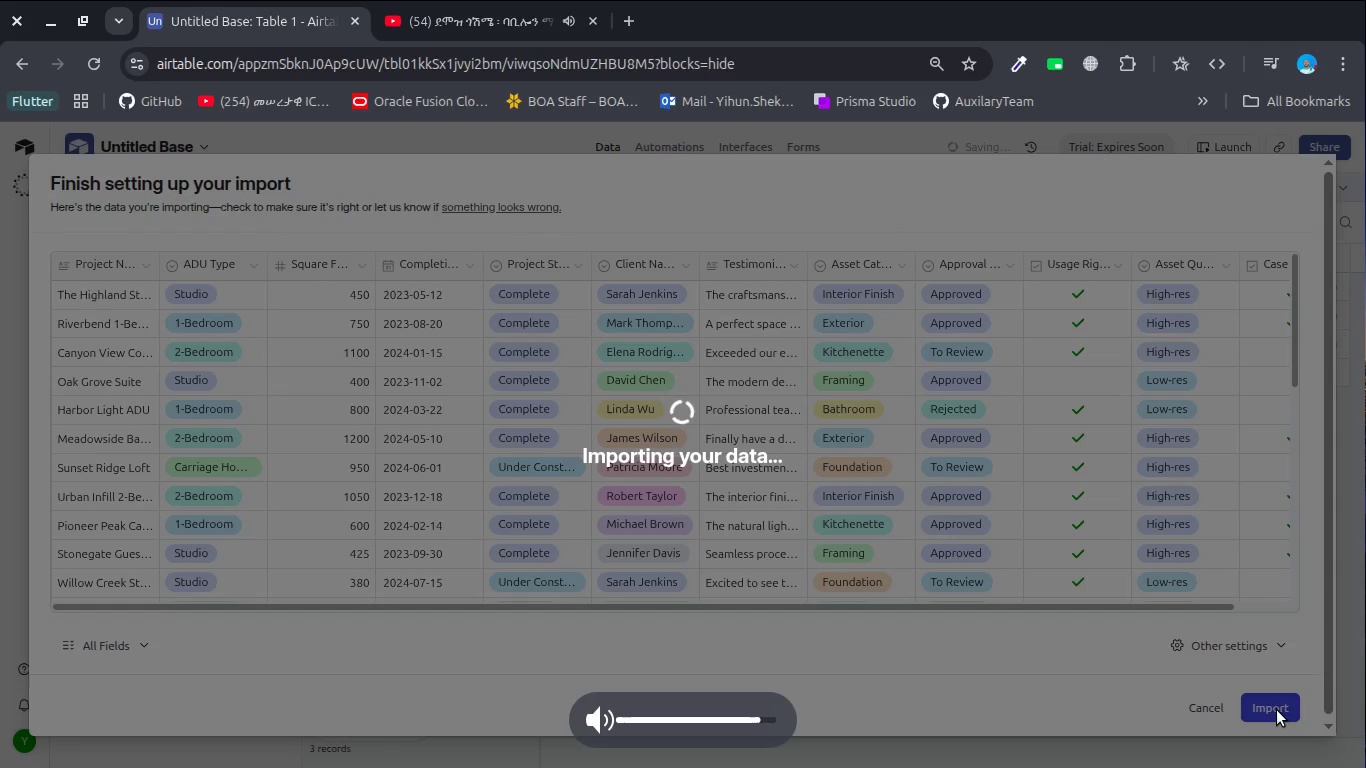 
key(VolumeDown)
 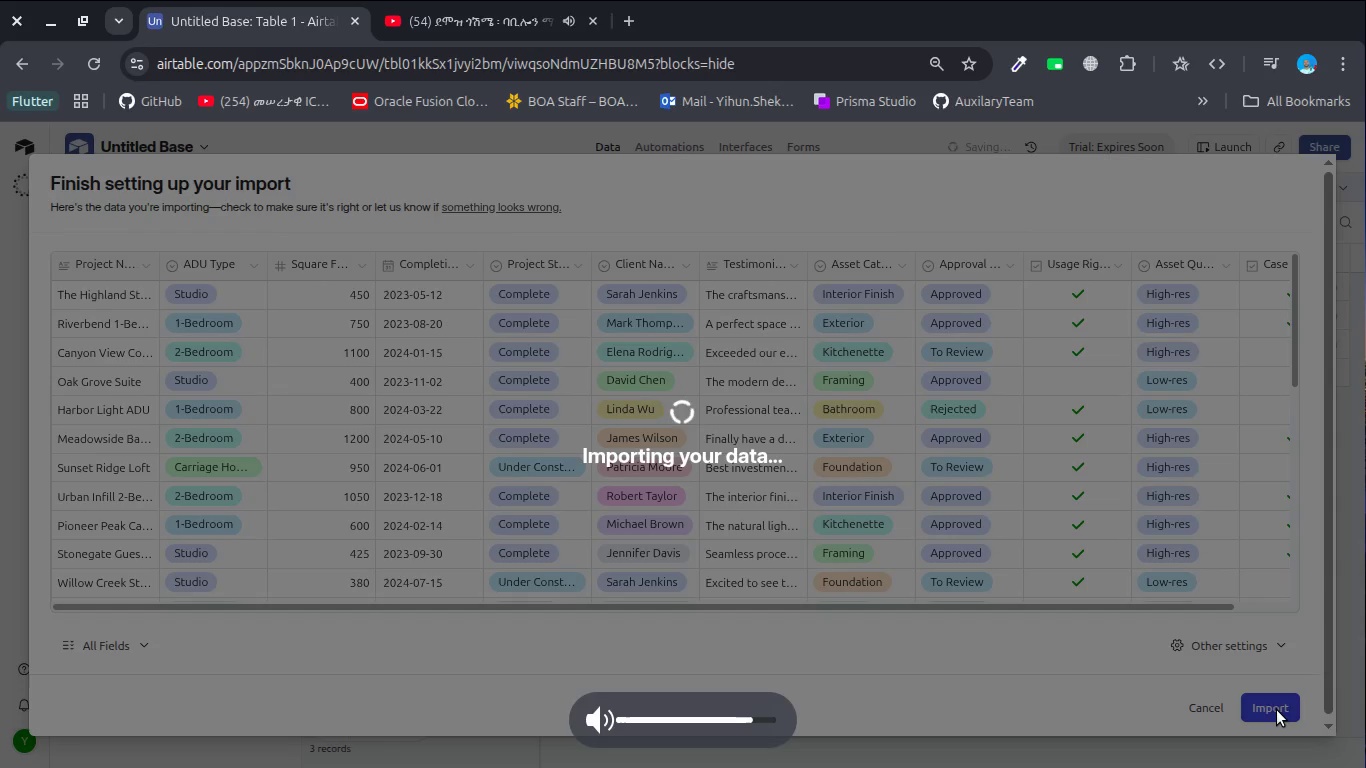 
key(VolumeDown)
 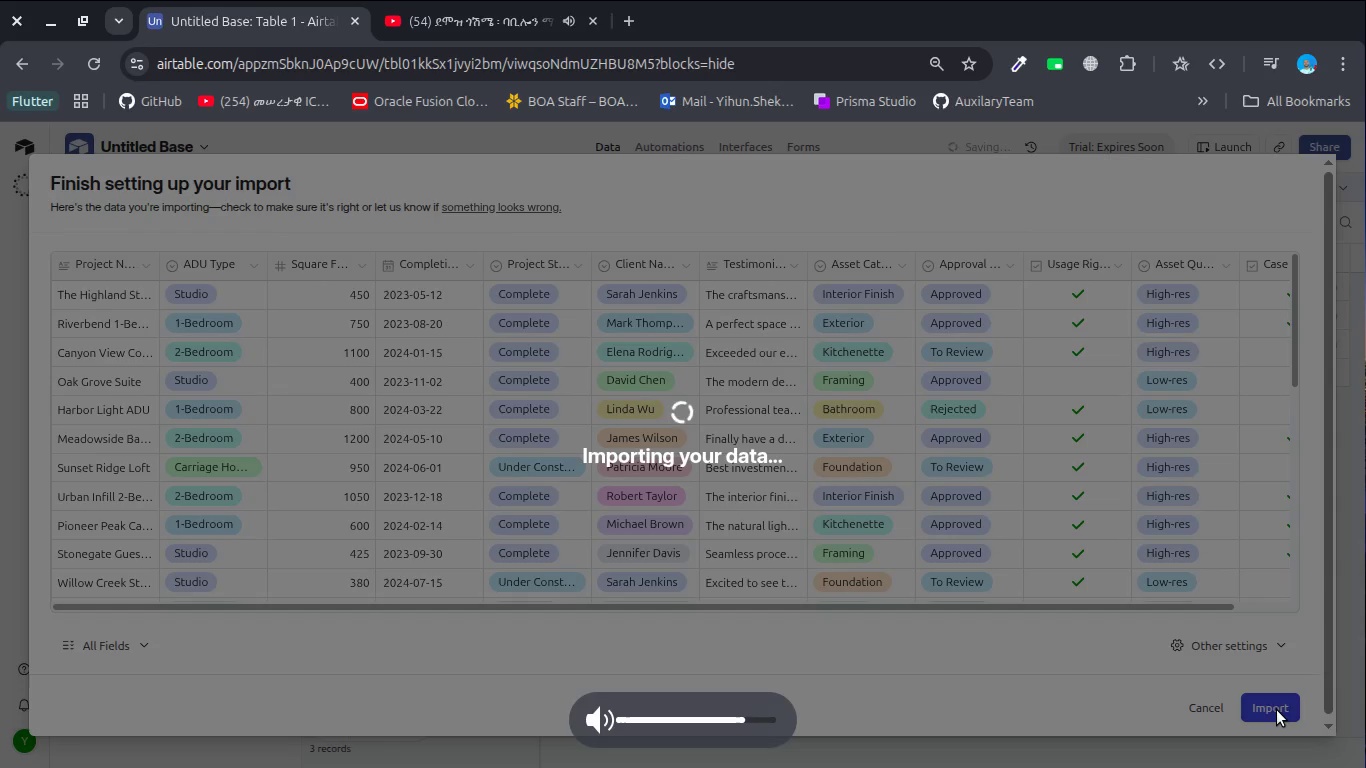 
key(VolumeDown)
 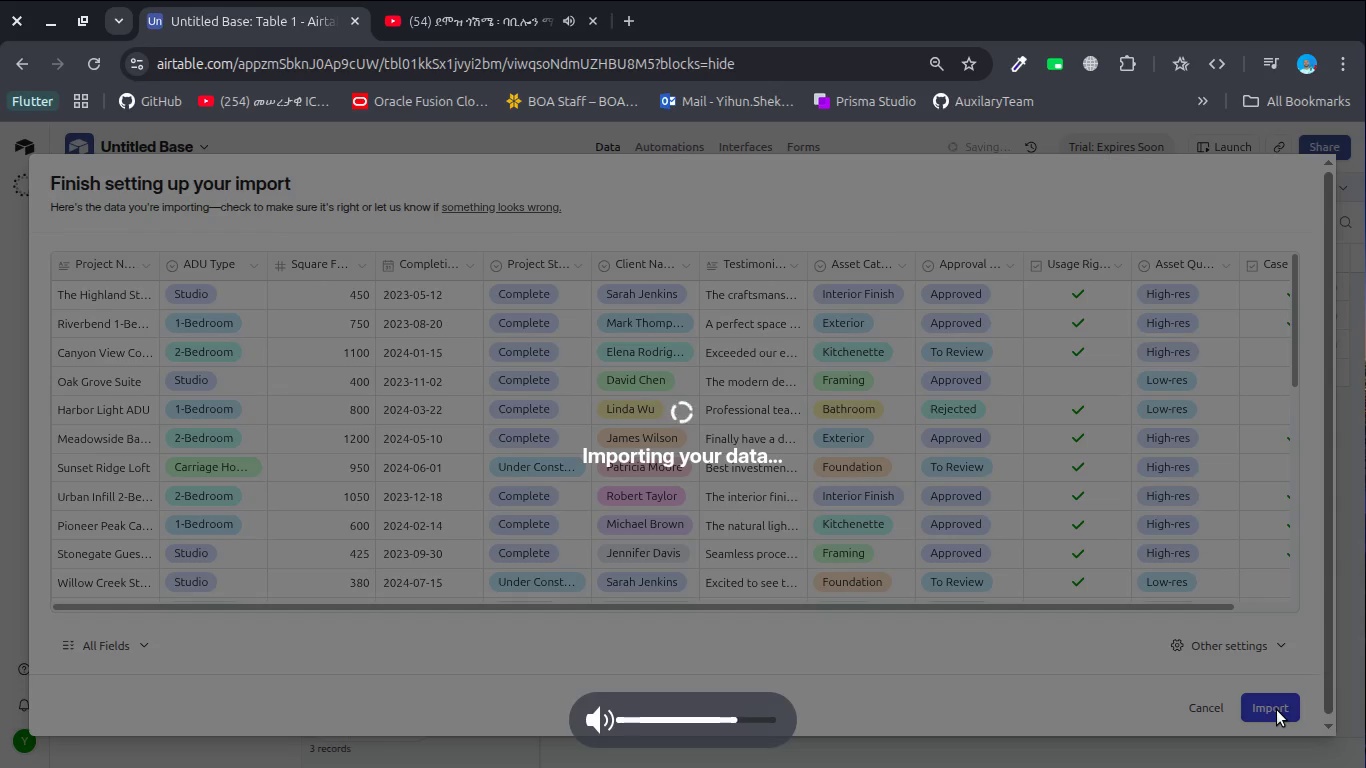 
key(VolumeDown)
 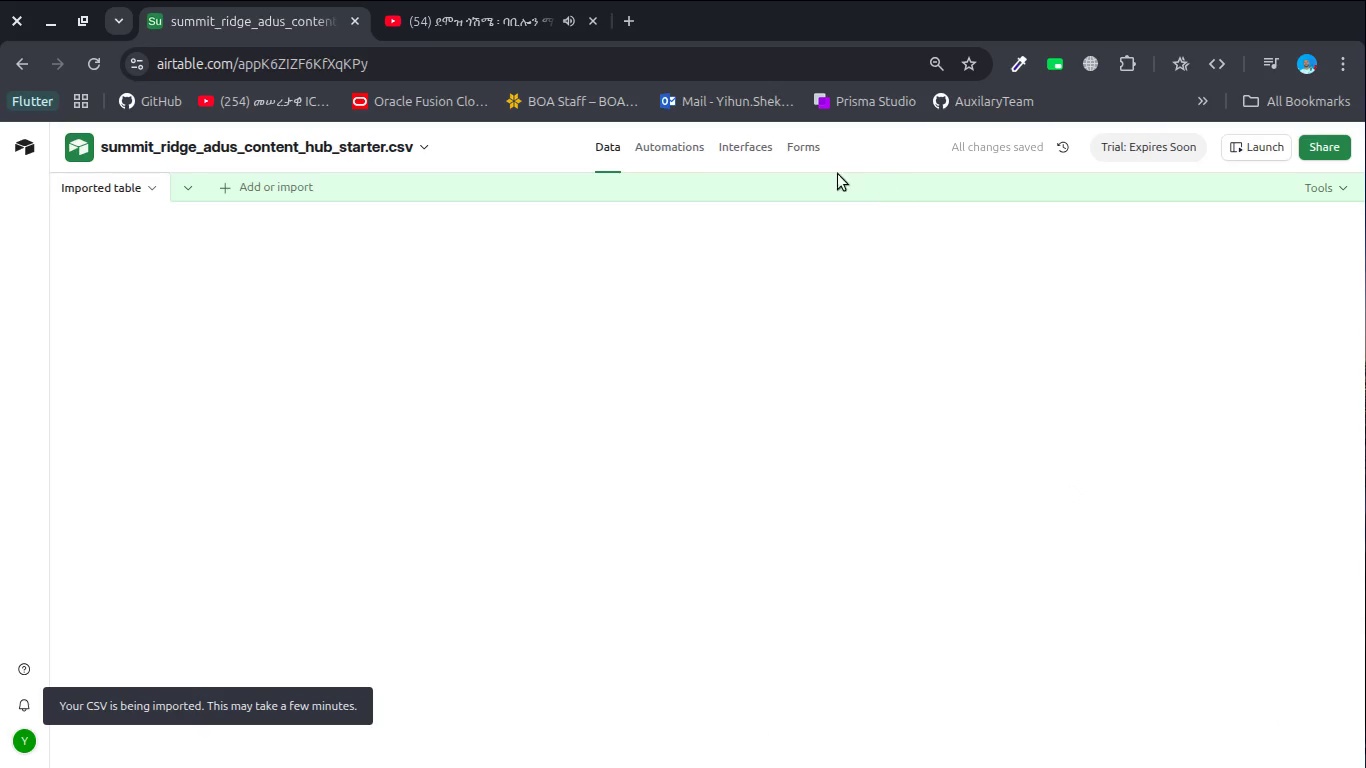 
left_click([493, 8])
 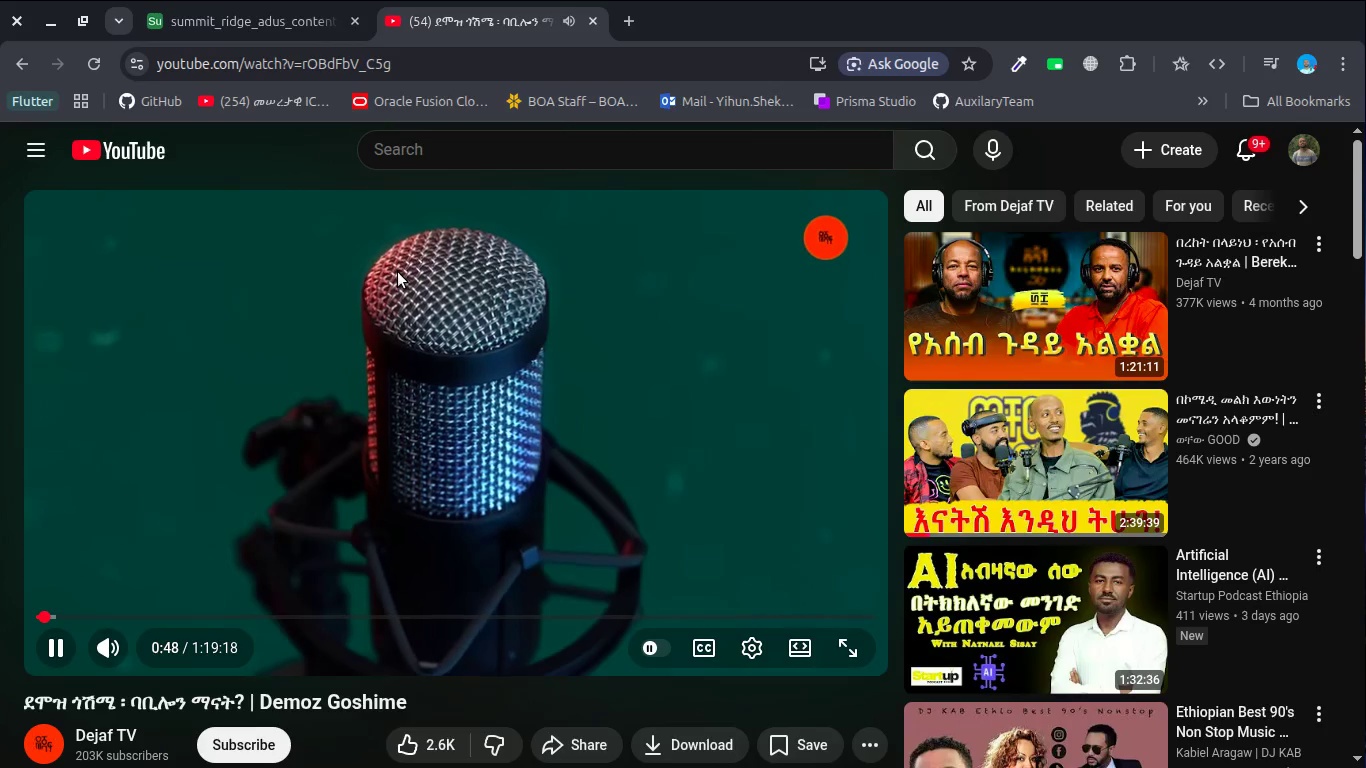 
scroll: coordinate [398, 272], scroll_direction: none, amount: 0.0
 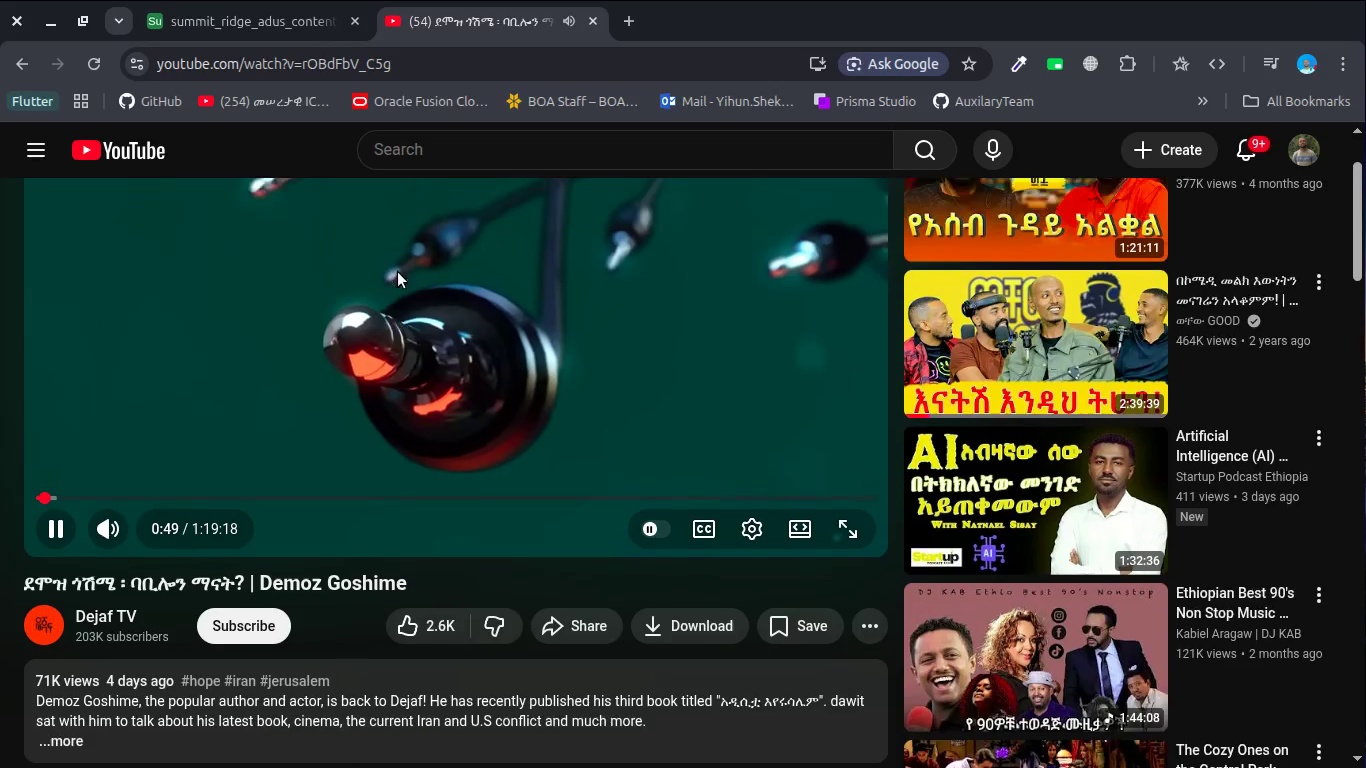 
scroll: coordinate [398, 272], scroll_direction: up, amount: 2.0
 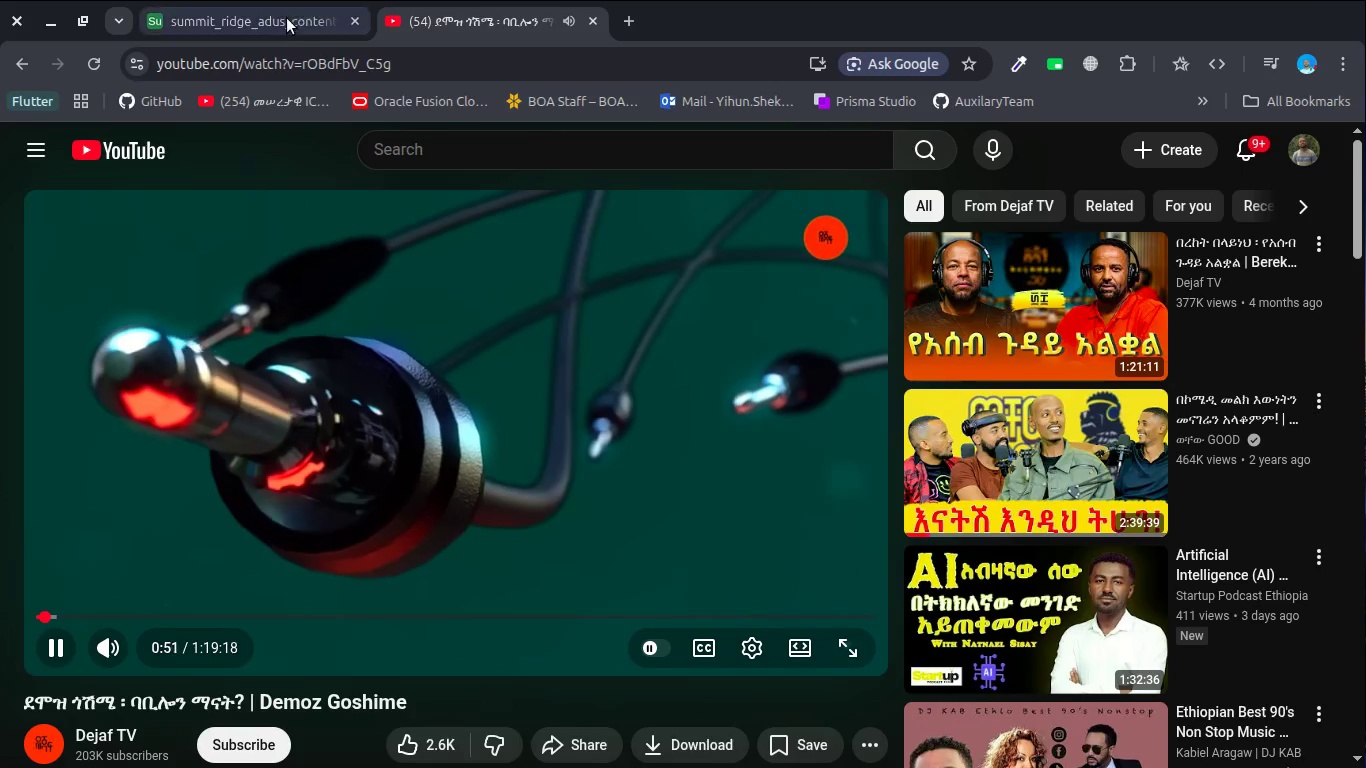 
left_click([274, 19])
 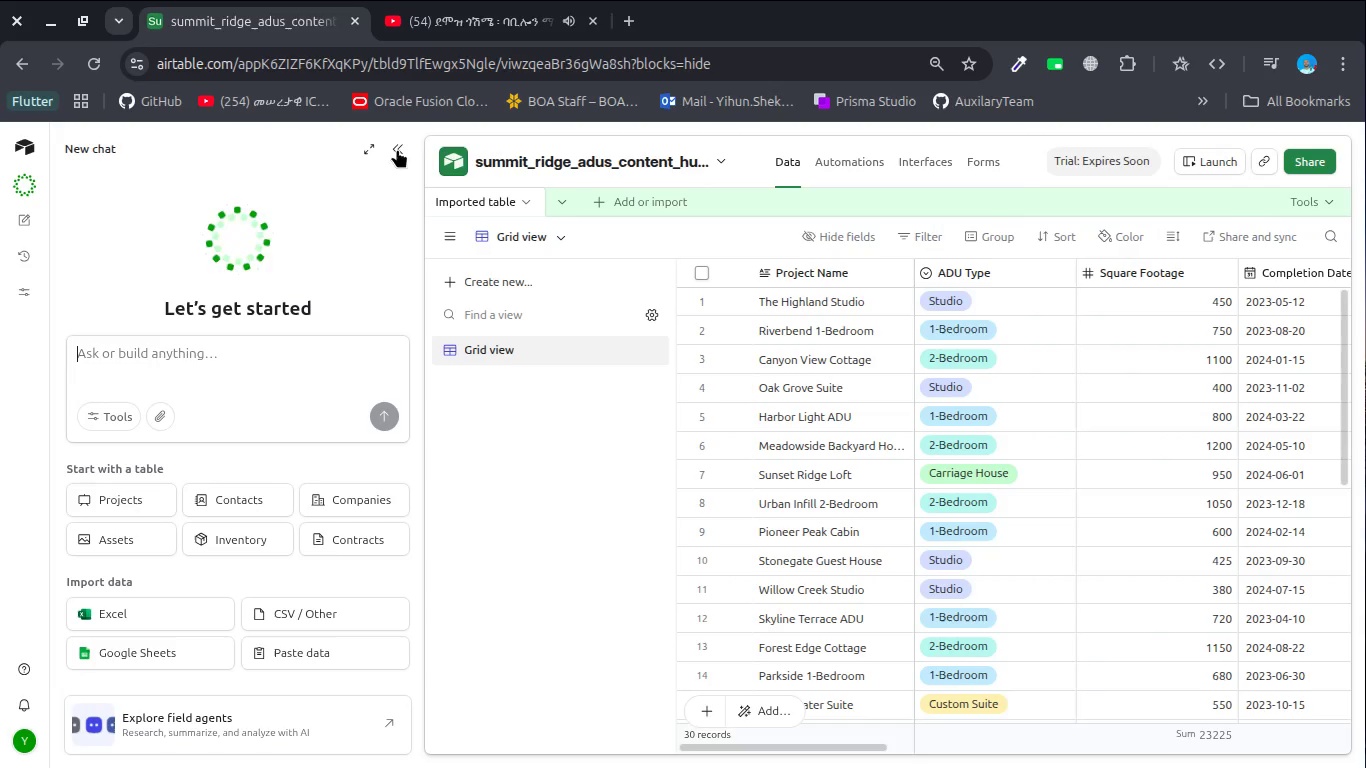 
left_click([405, 141])
 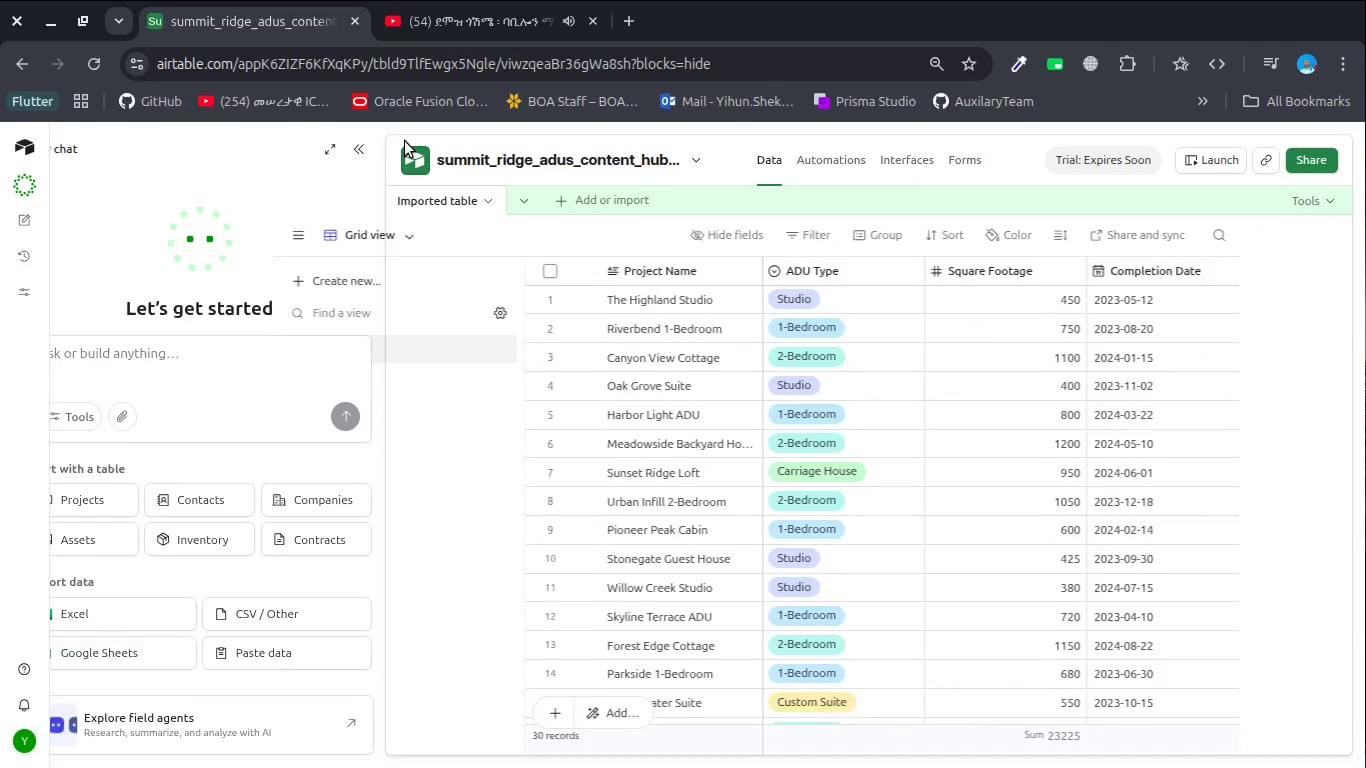 
key(VolumeDown)
 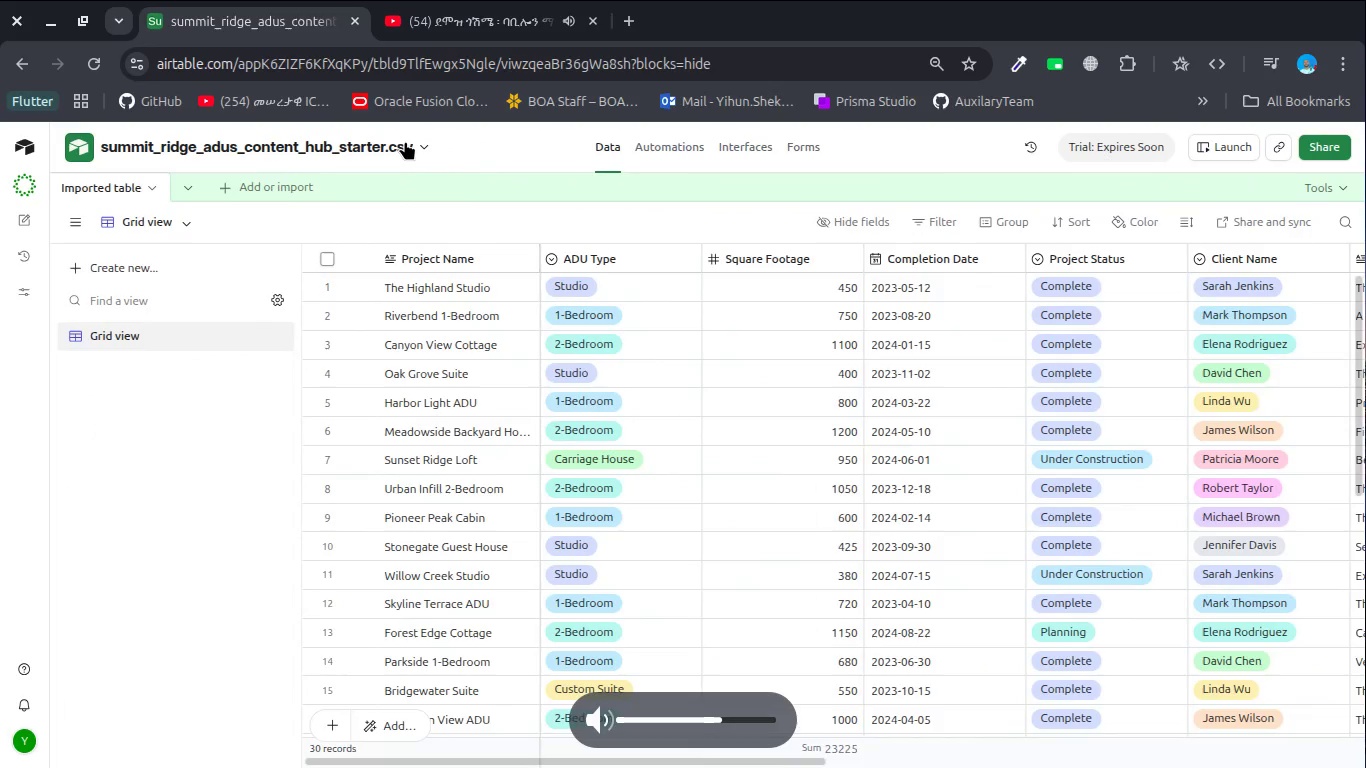 
key(VolumeDown)
 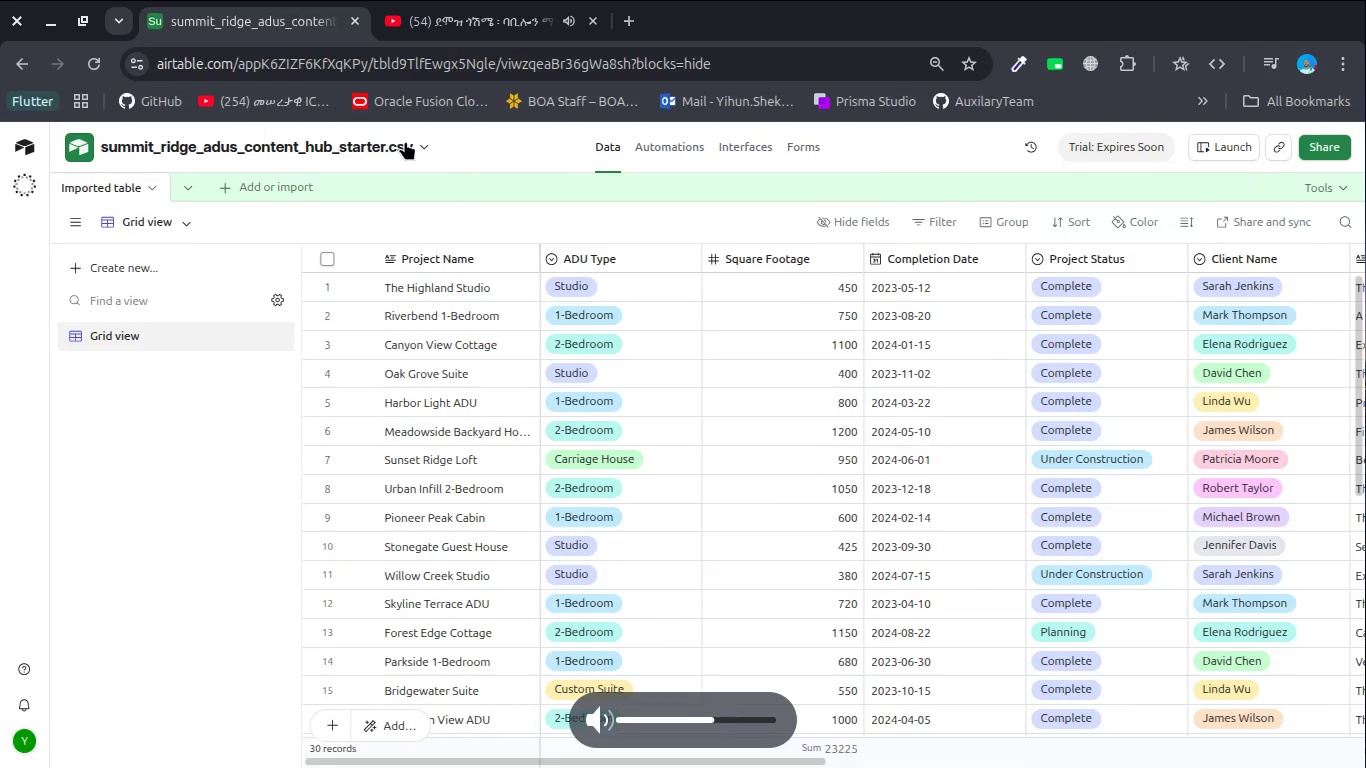 
key(VolumeDown)
 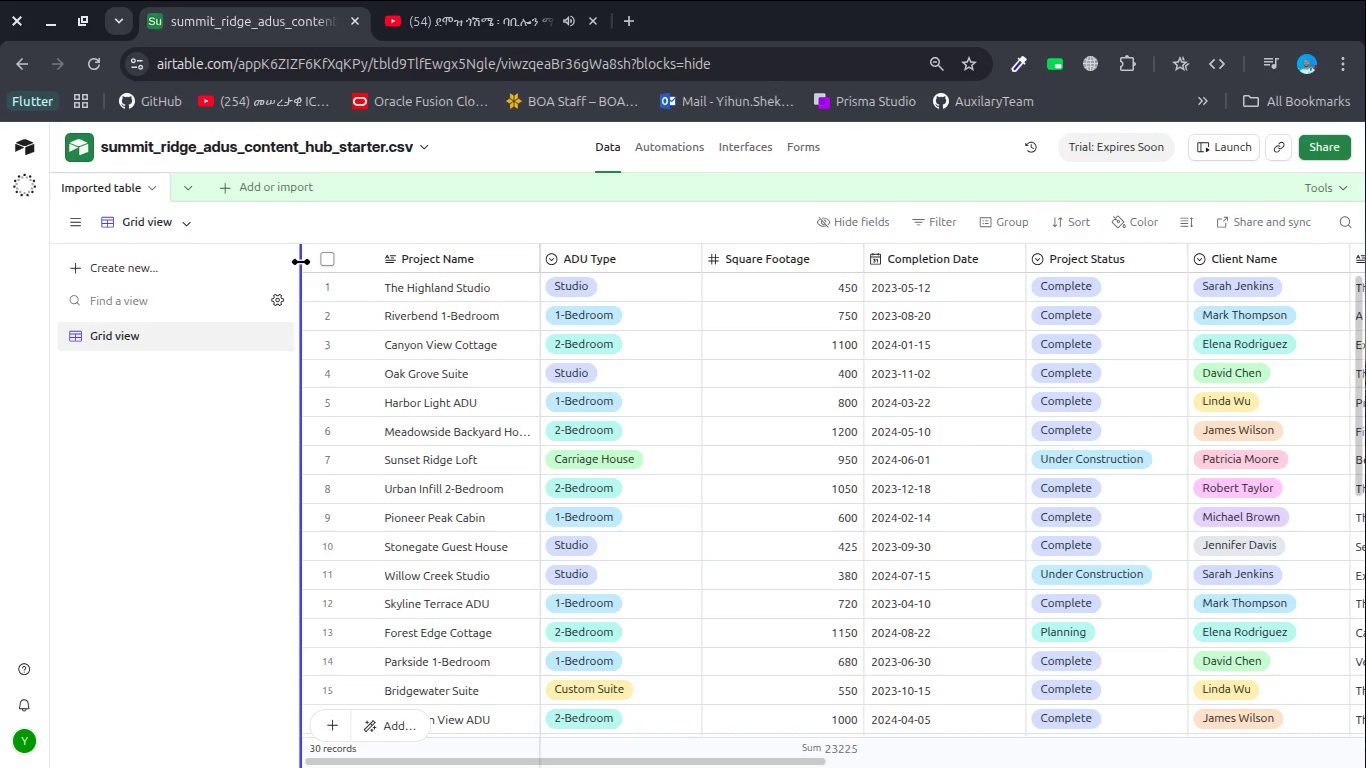 
wait(34.33)
 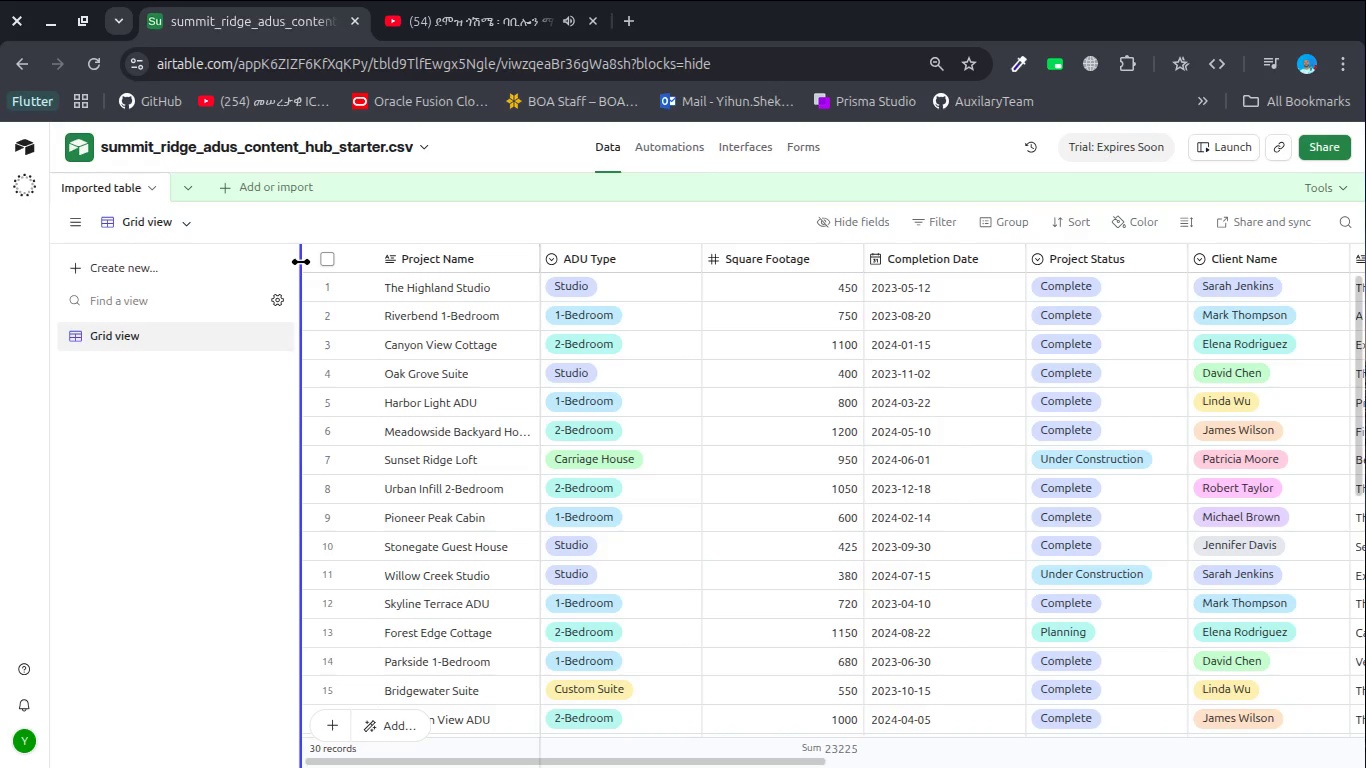 
left_click_drag(start_coordinate=[300, 292], to_coordinate=[22, 325])
 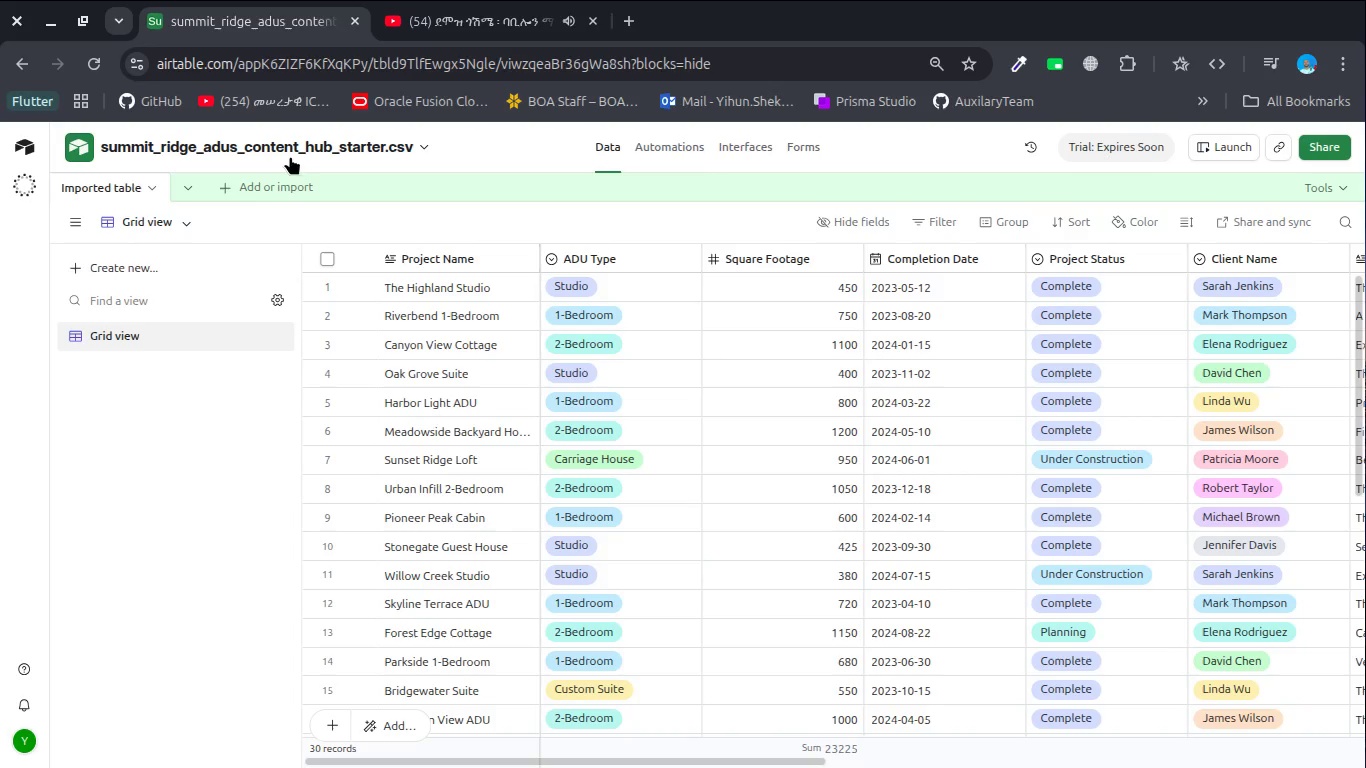 
wait(5.93)
 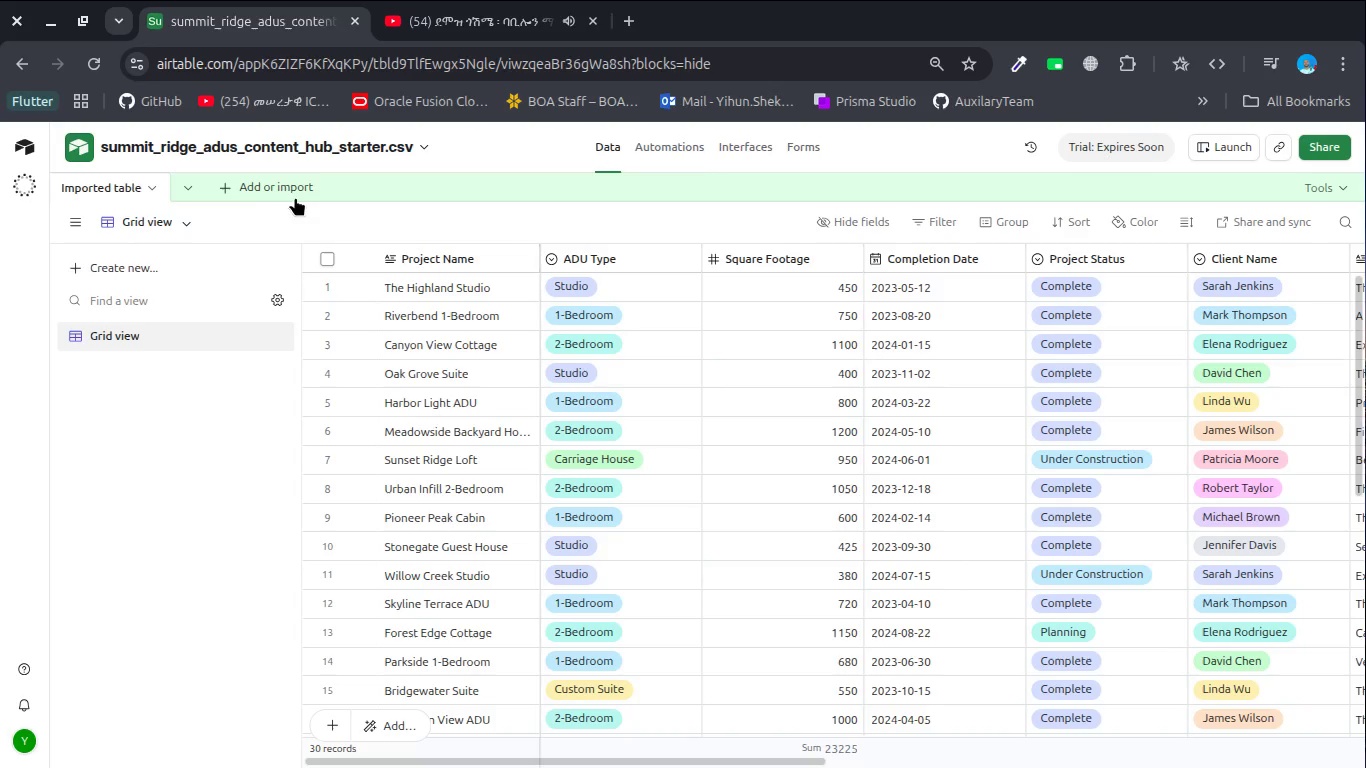 
hold_key(key=AltLeft, duration=0.5)
 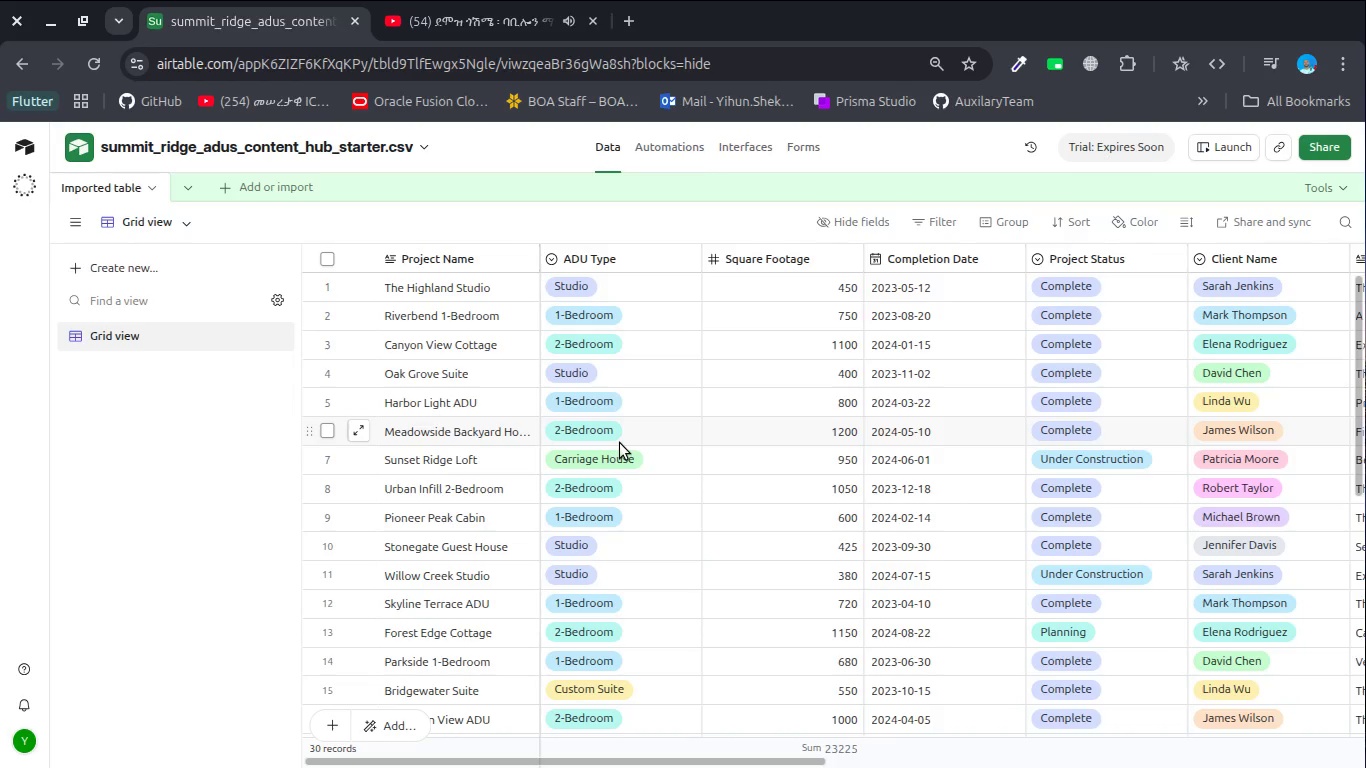 
wait(17.88)
 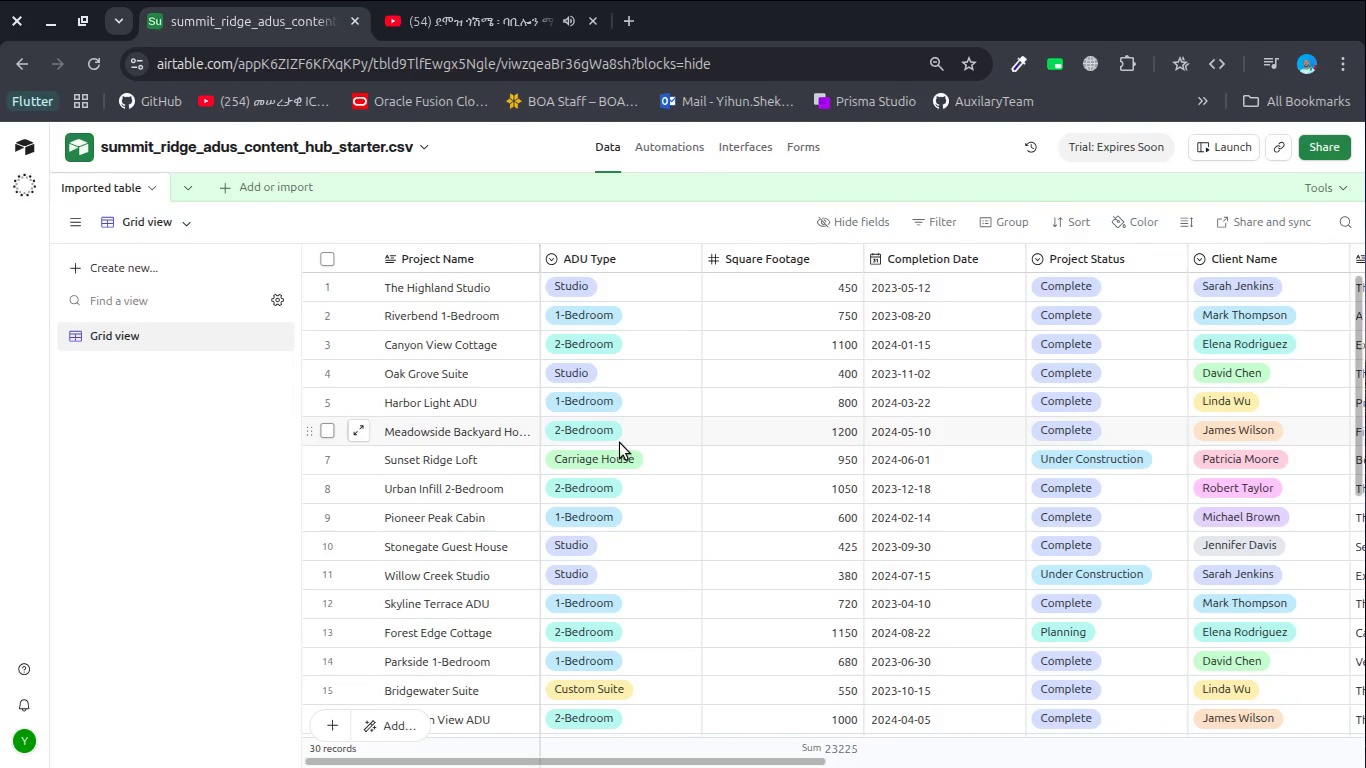 
scroll: coordinate [620, 443], scroll_direction: down, amount: 11.0
 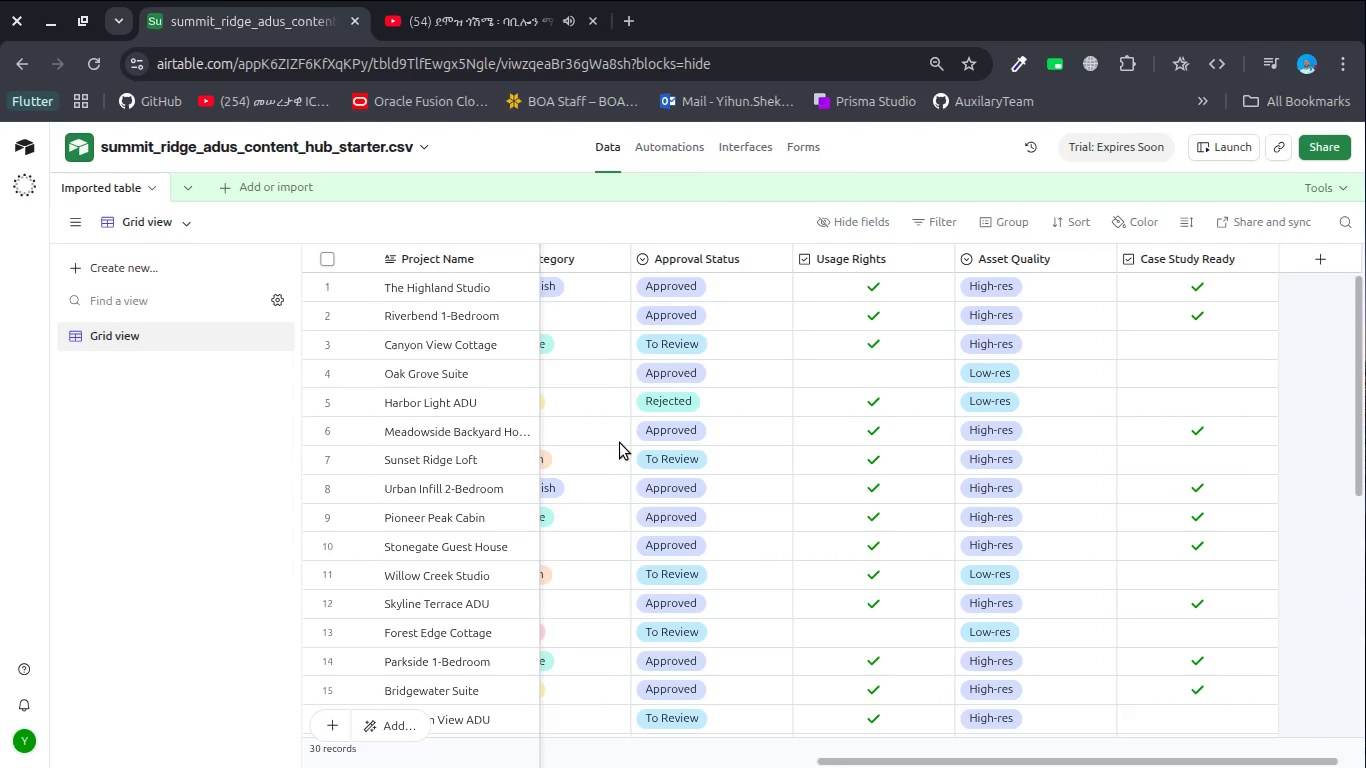 
scroll: coordinate [620, 443], scroll_direction: up, amount: 20.0
 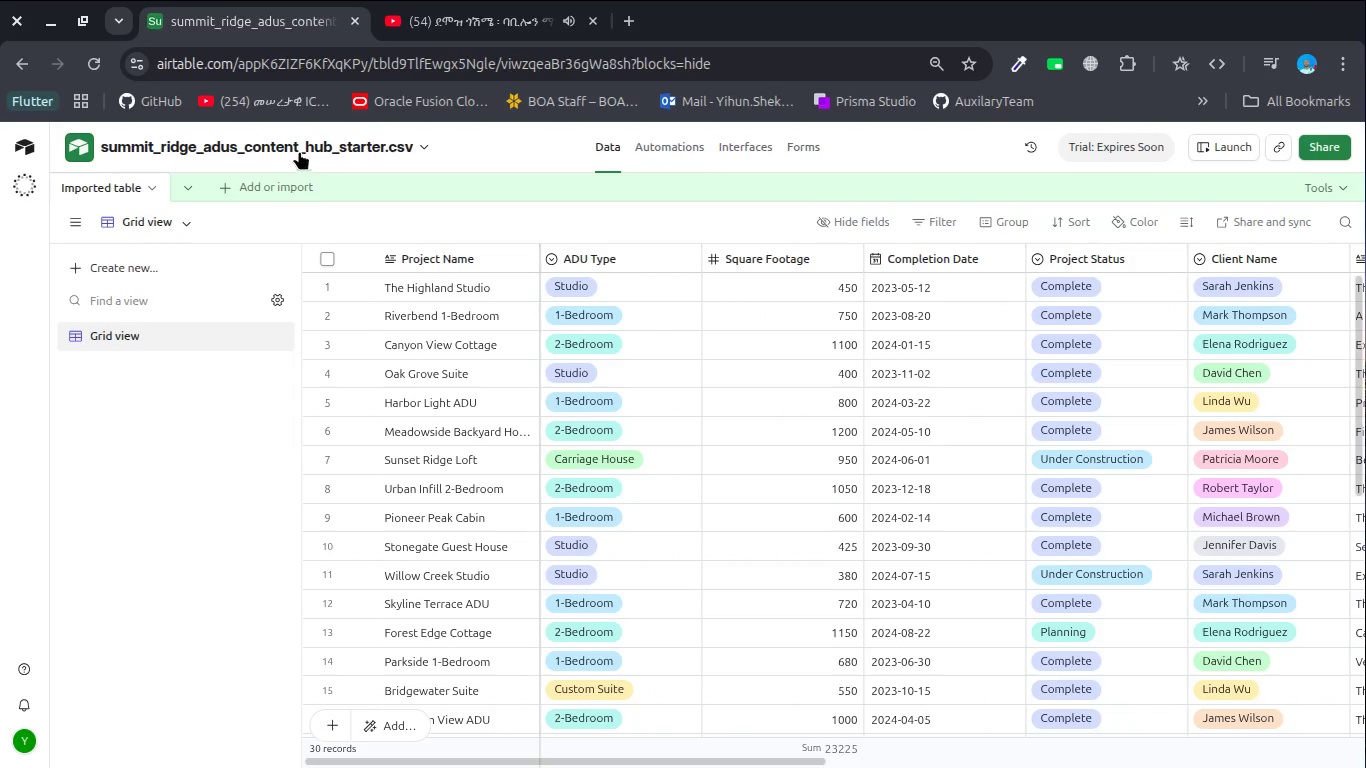 
left_click([299, 146])
 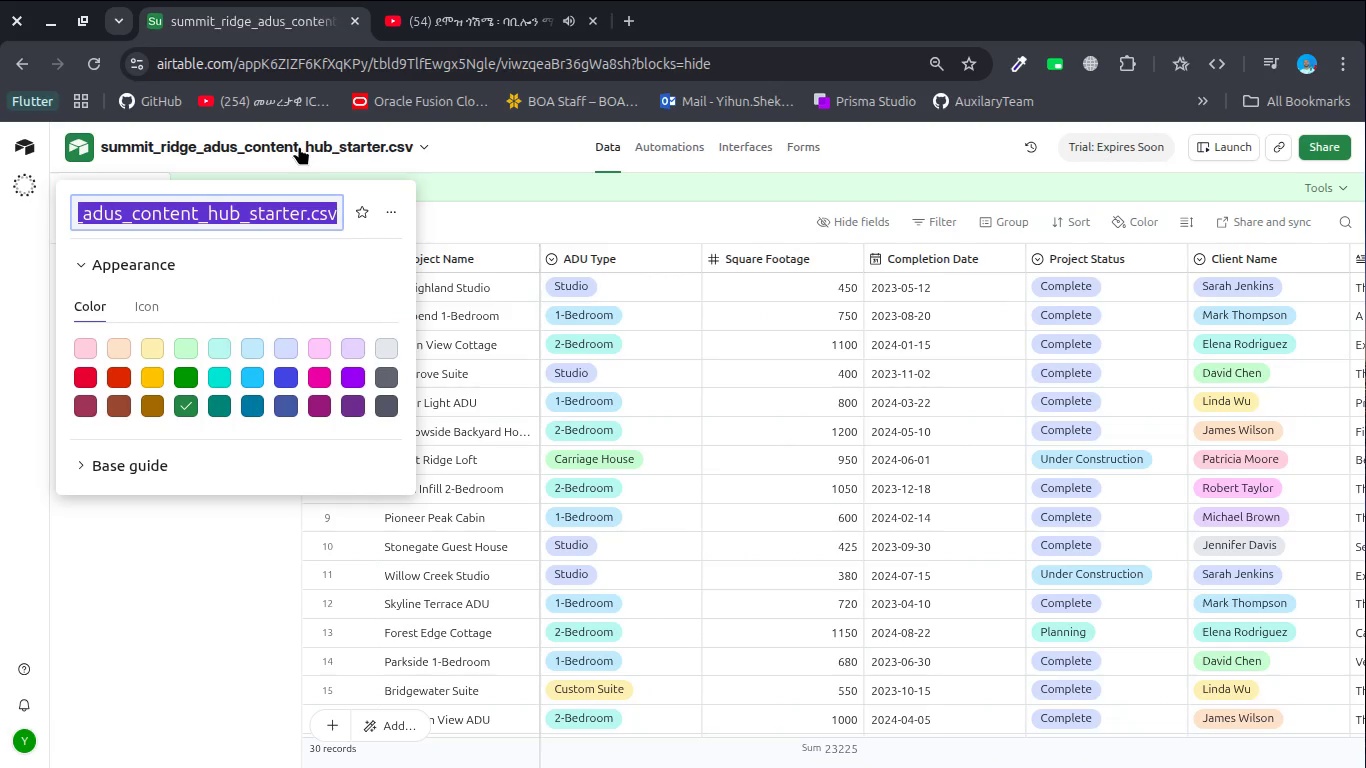 
type(Media)
 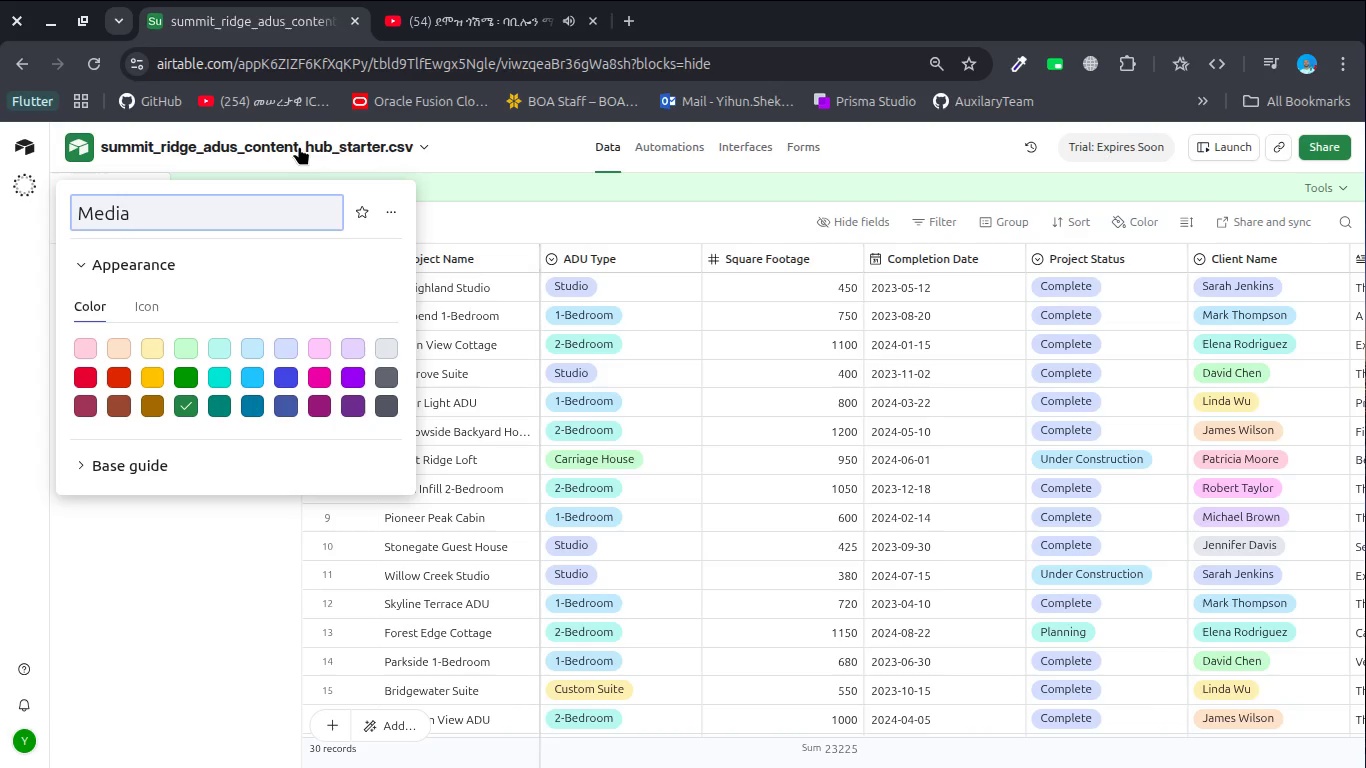 
wait(7.89)
 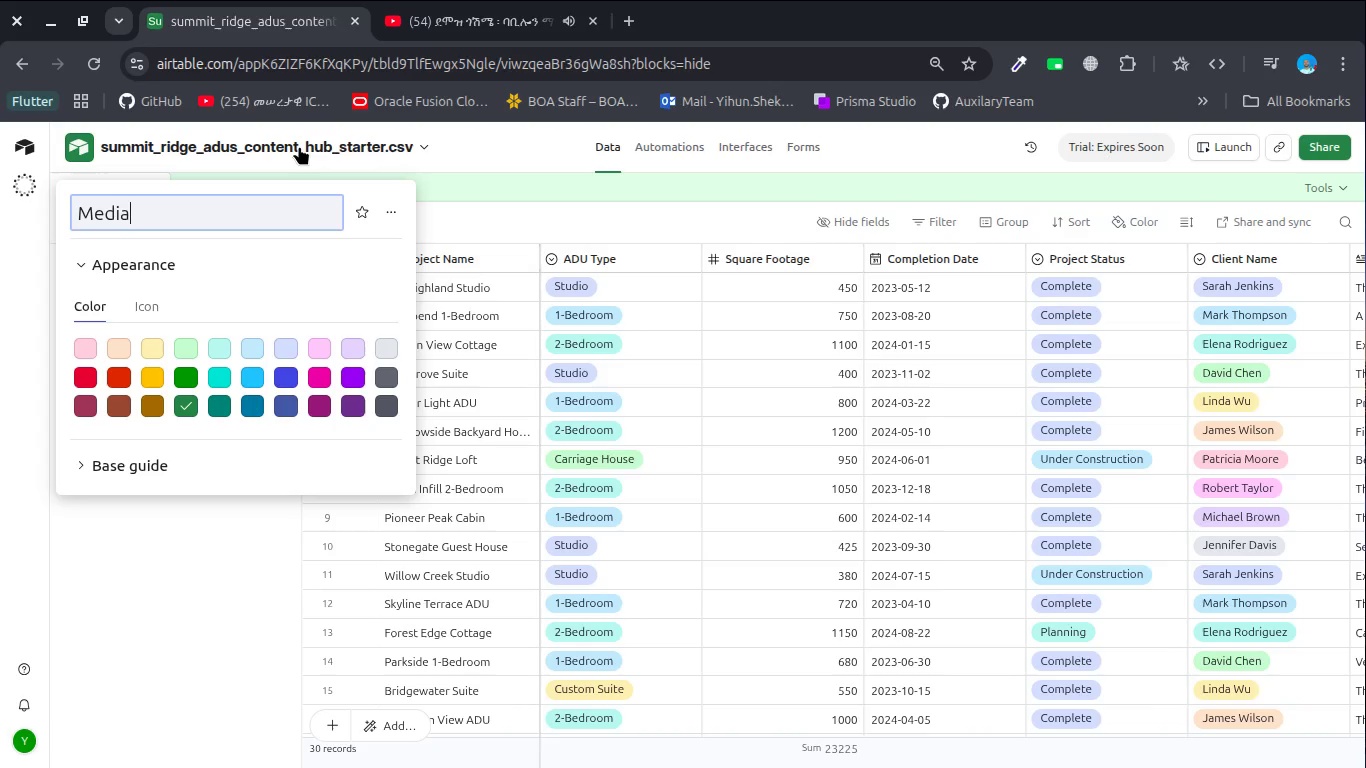 
type( Asses)
 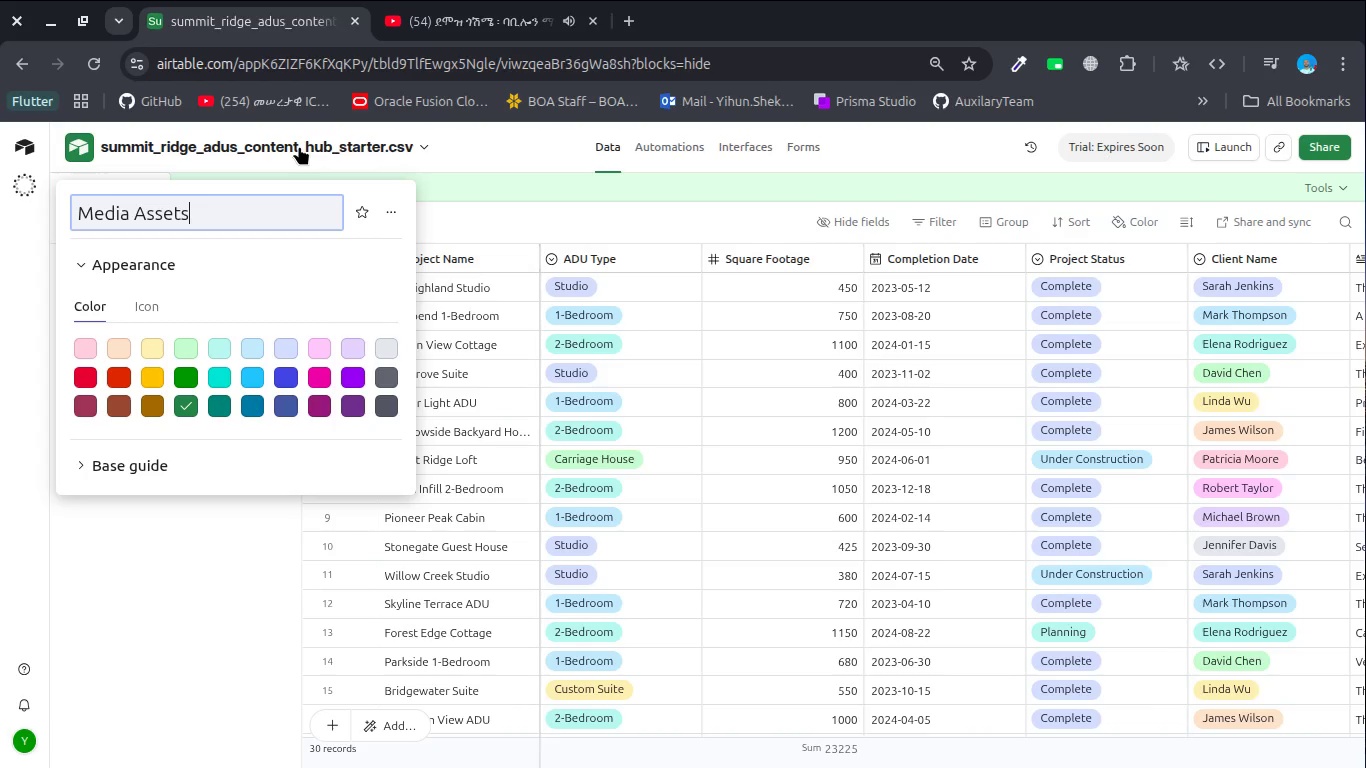 
hold_key(key=T, duration=0.3)
 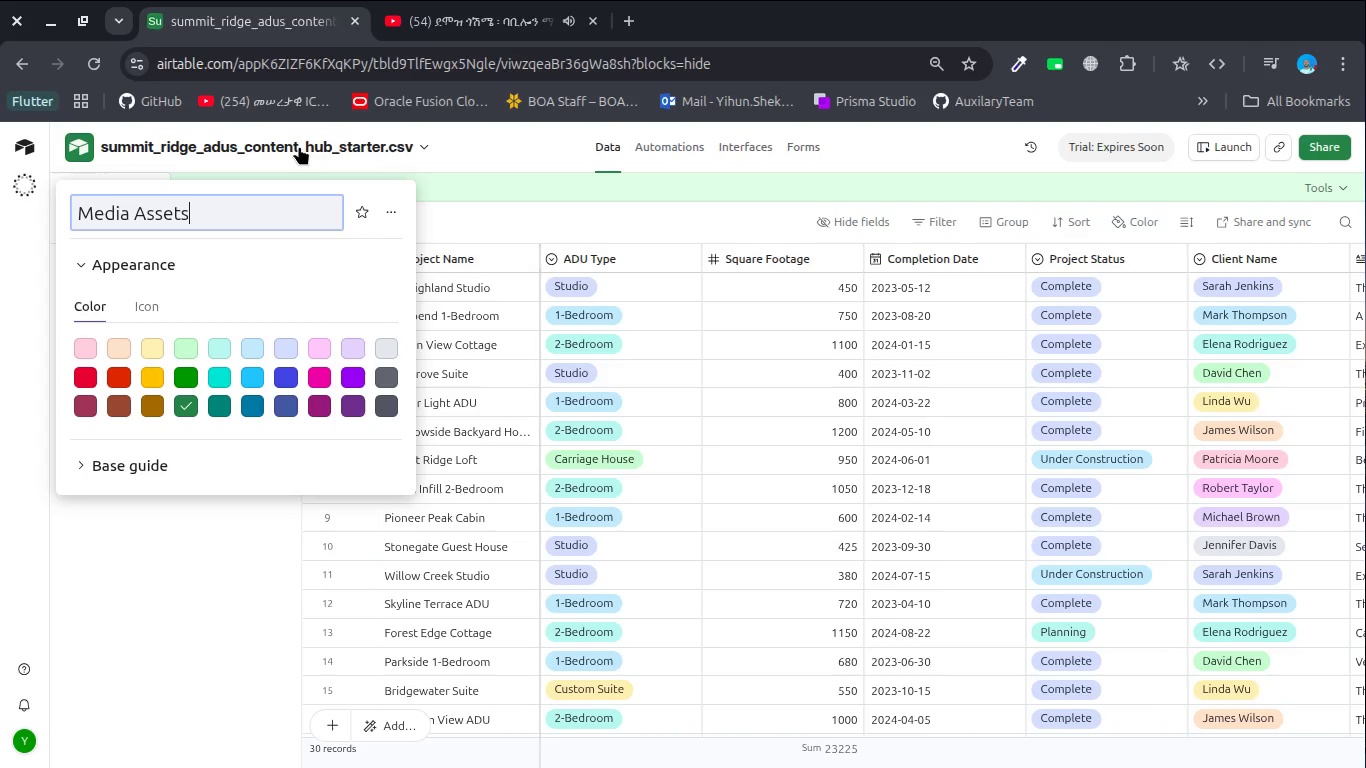 
wait(15.52)
 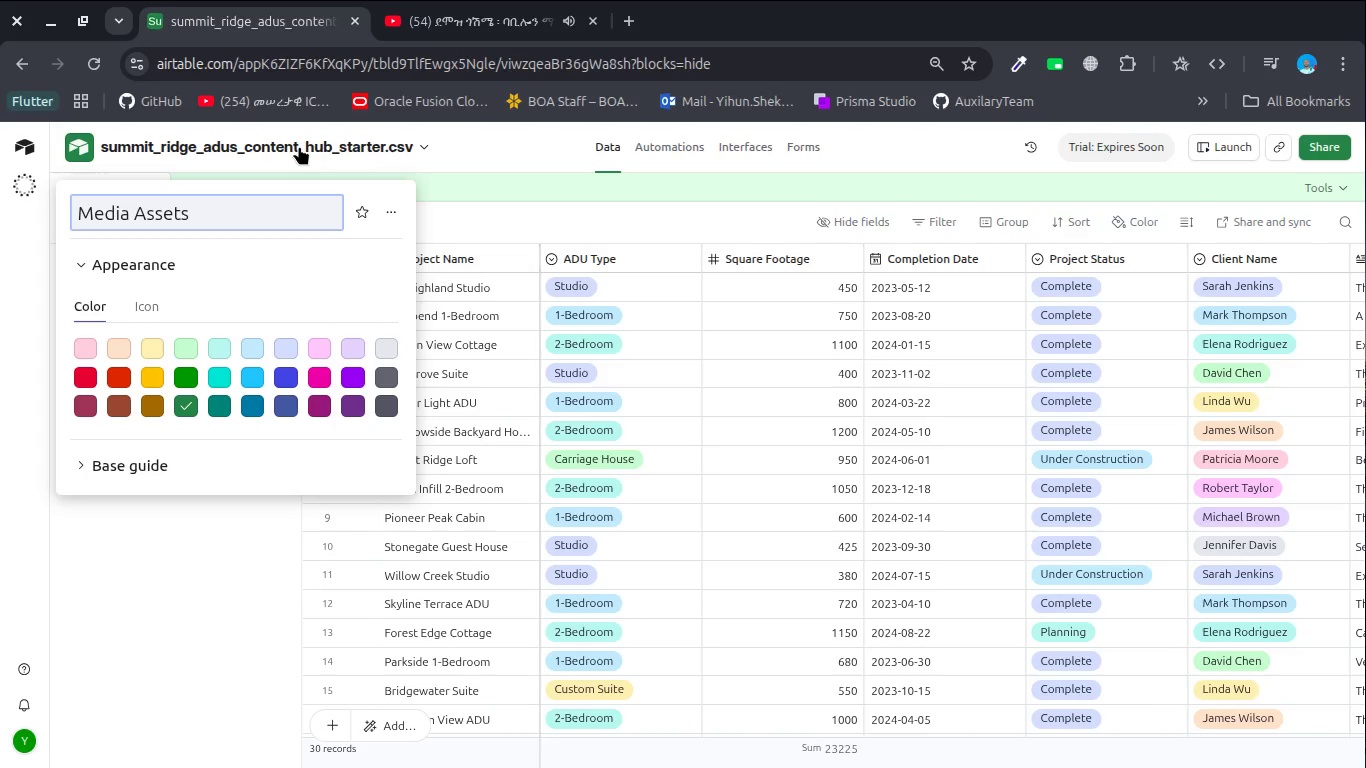 
key(Control+A)
 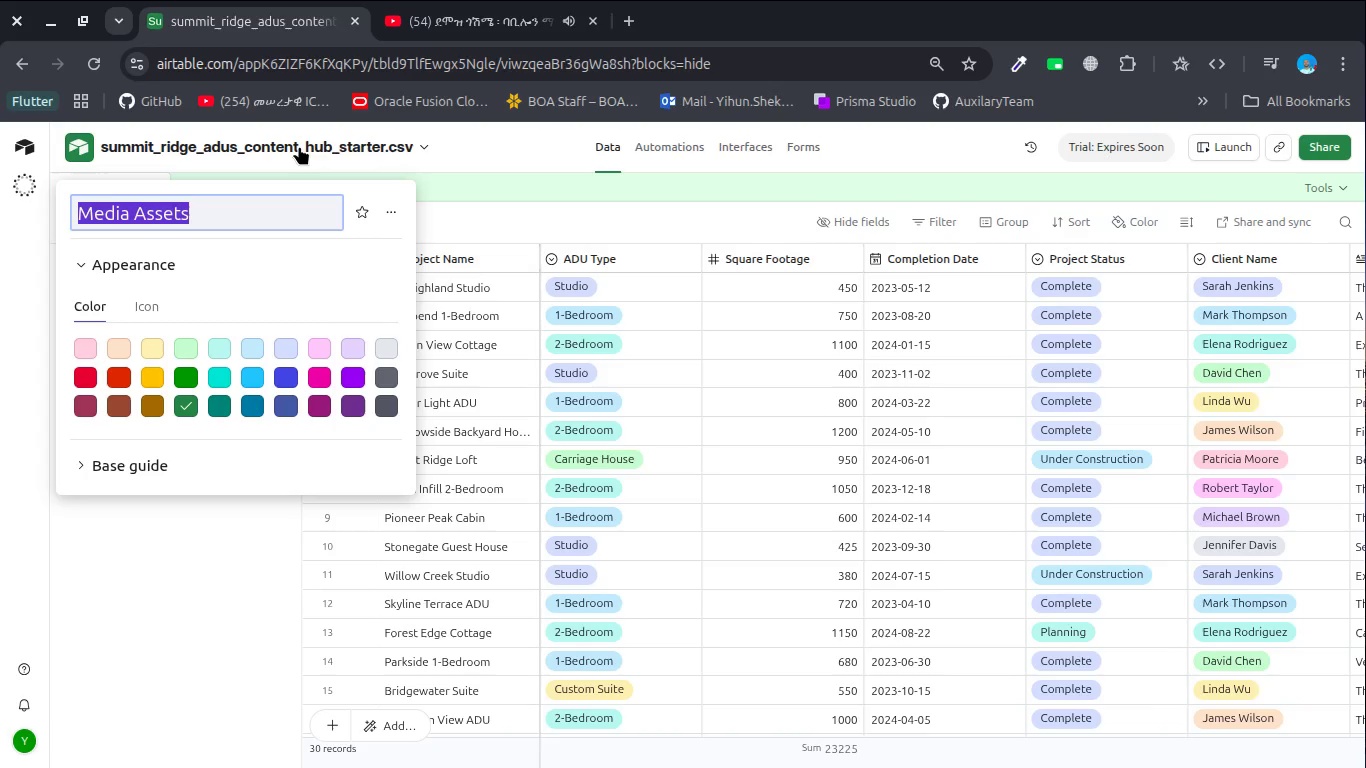 
type(Summit Ridge ADU Contetn)
key(Backspace)
key(Backspace)
type(nt Hb)
 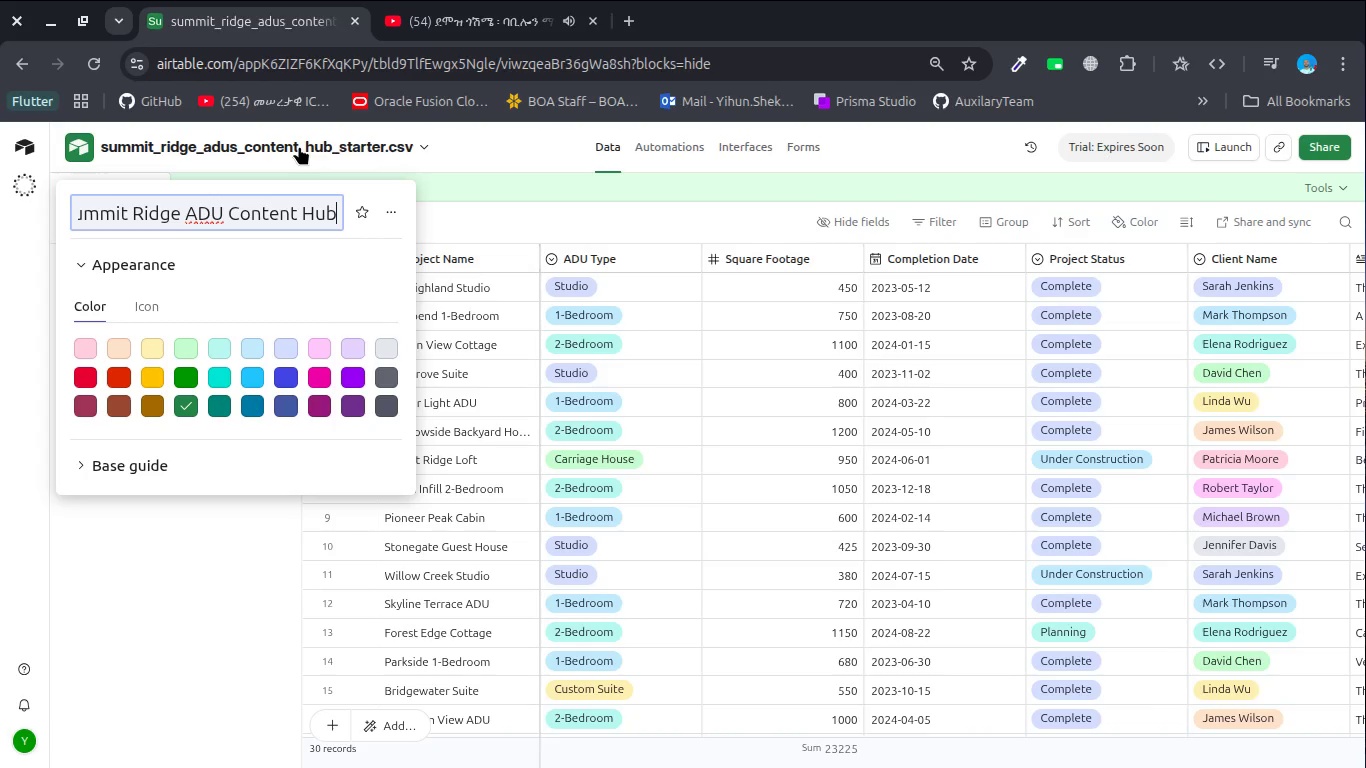 
 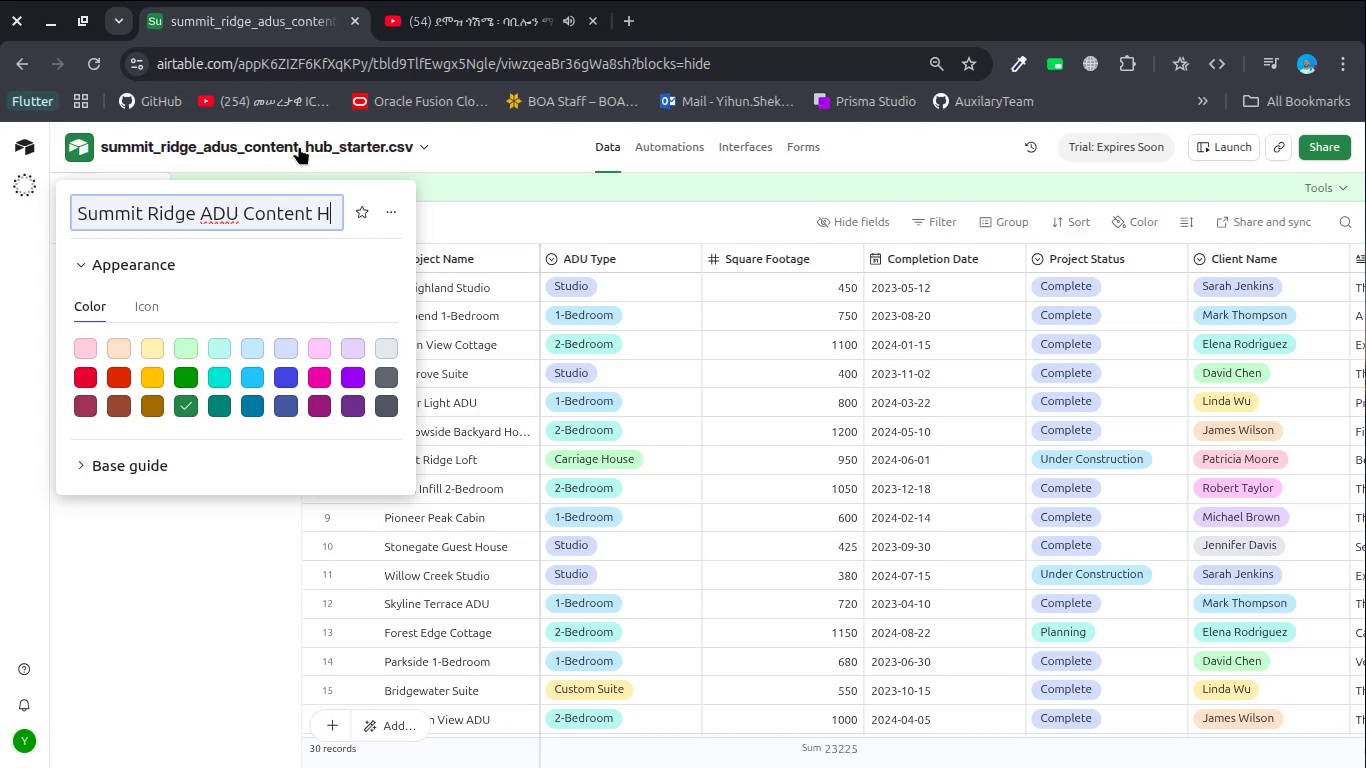 
hold_key(key=U, duration=0.3)
 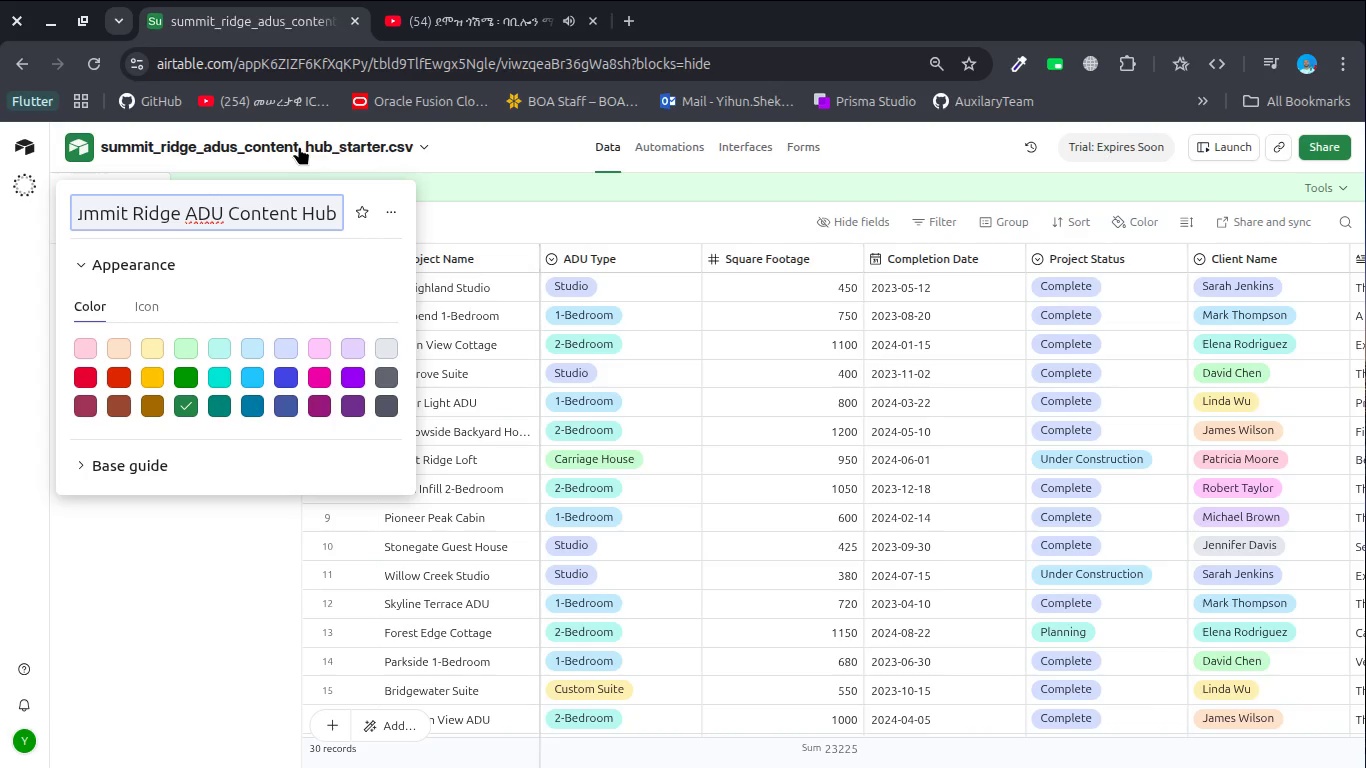 
key(Enter)
 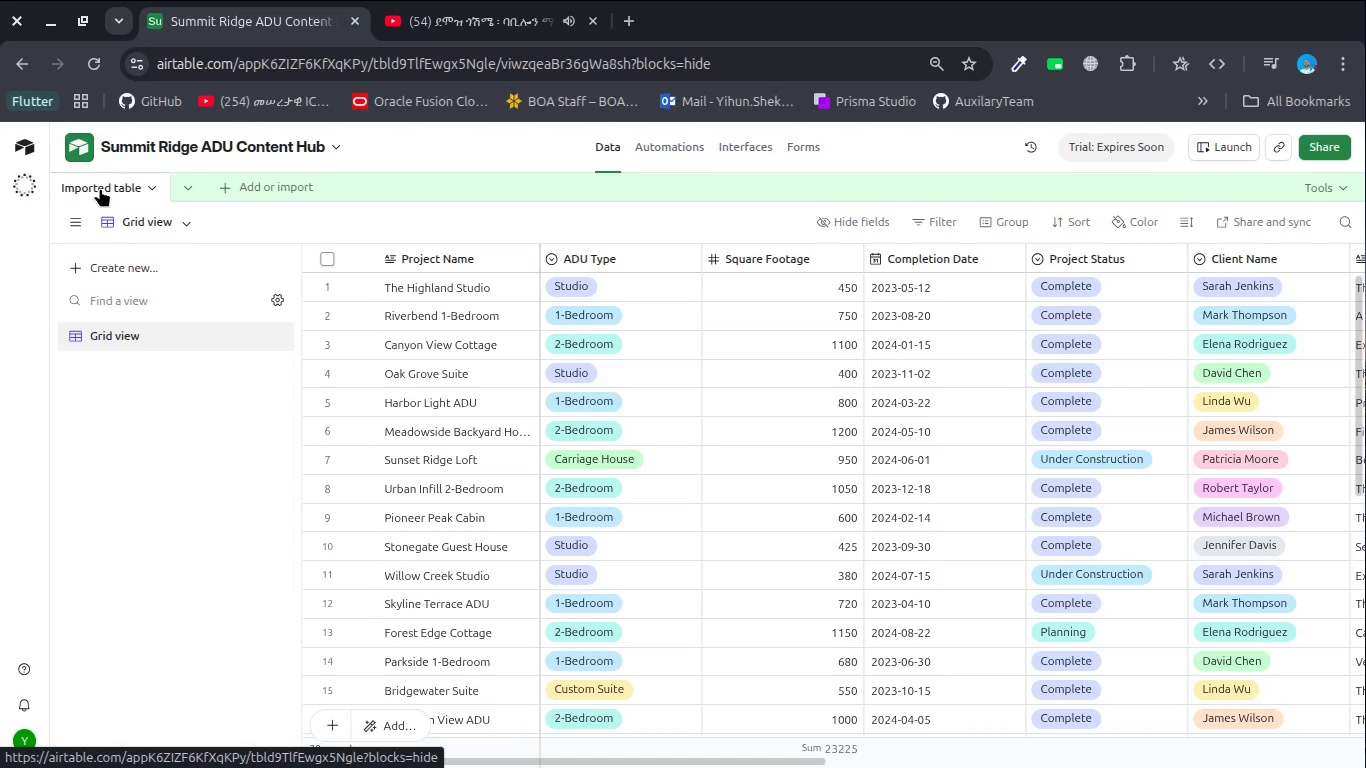 
wait(95.09)
 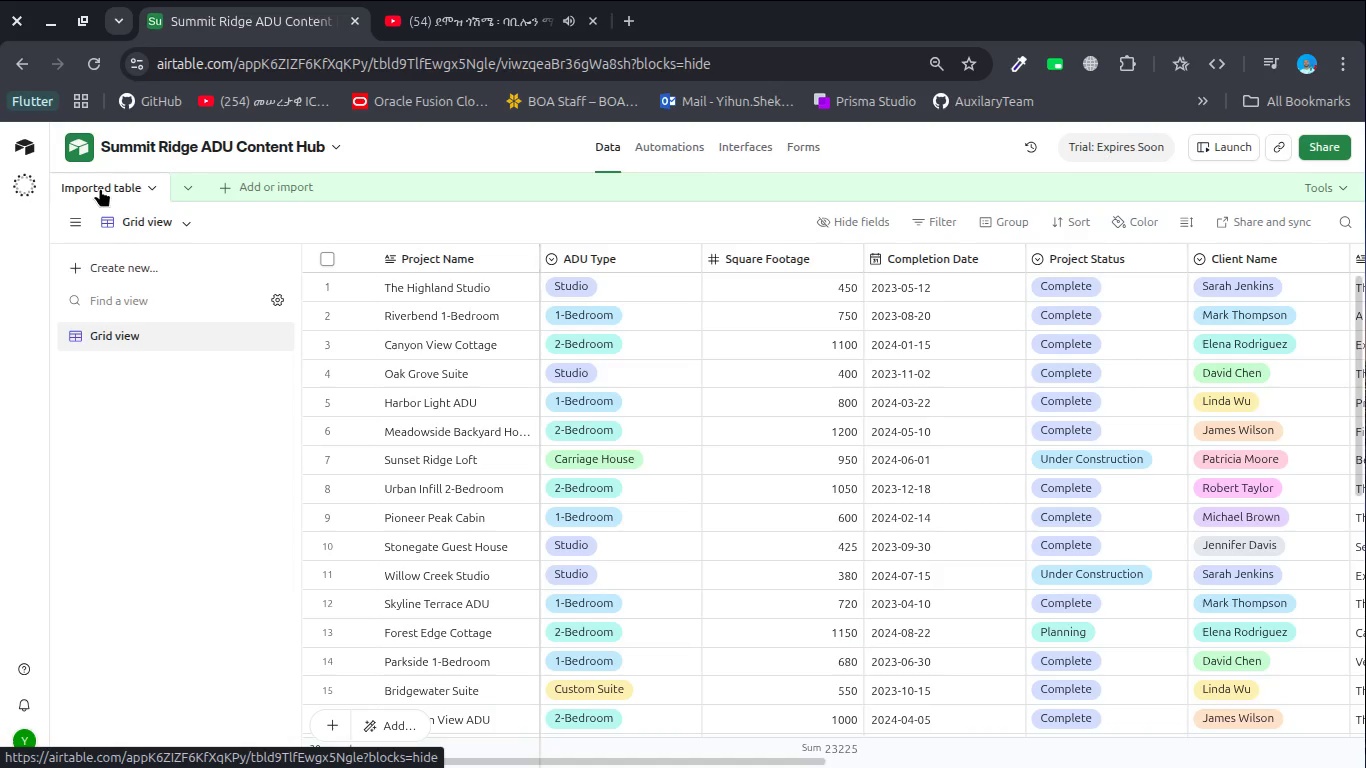 
scroll: coordinate [419, 389], scroll_direction: up, amount: 2.0
 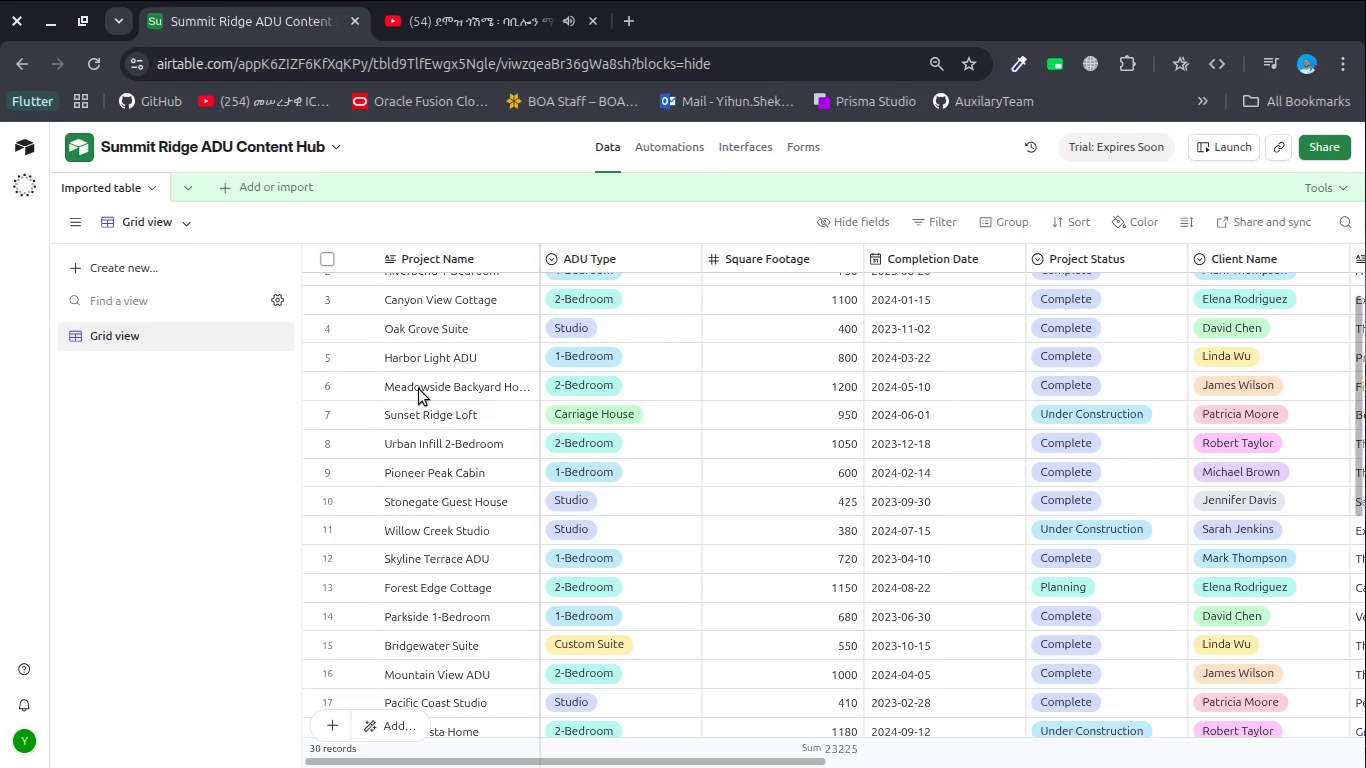 
wait(20.91)
 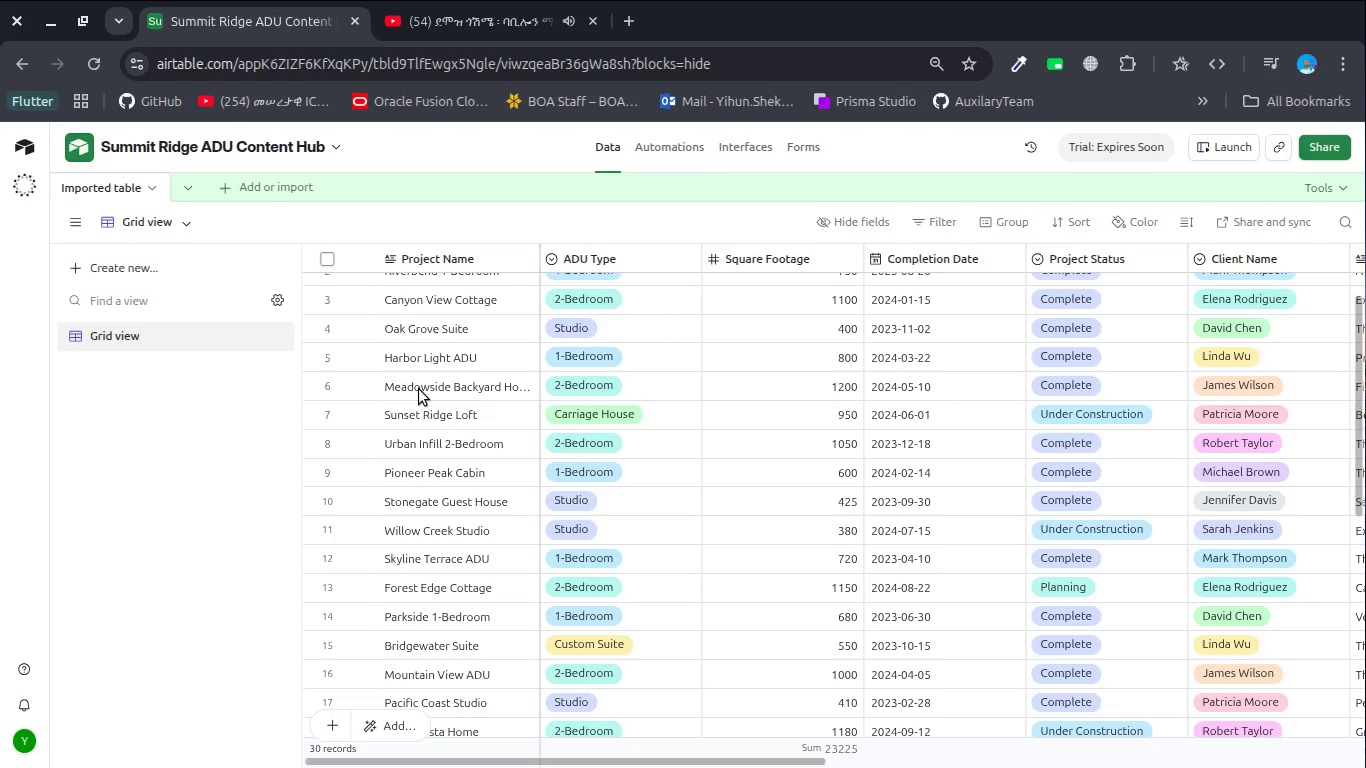 
scroll: coordinate [419, 389], scroll_direction: up, amount: 1.0
 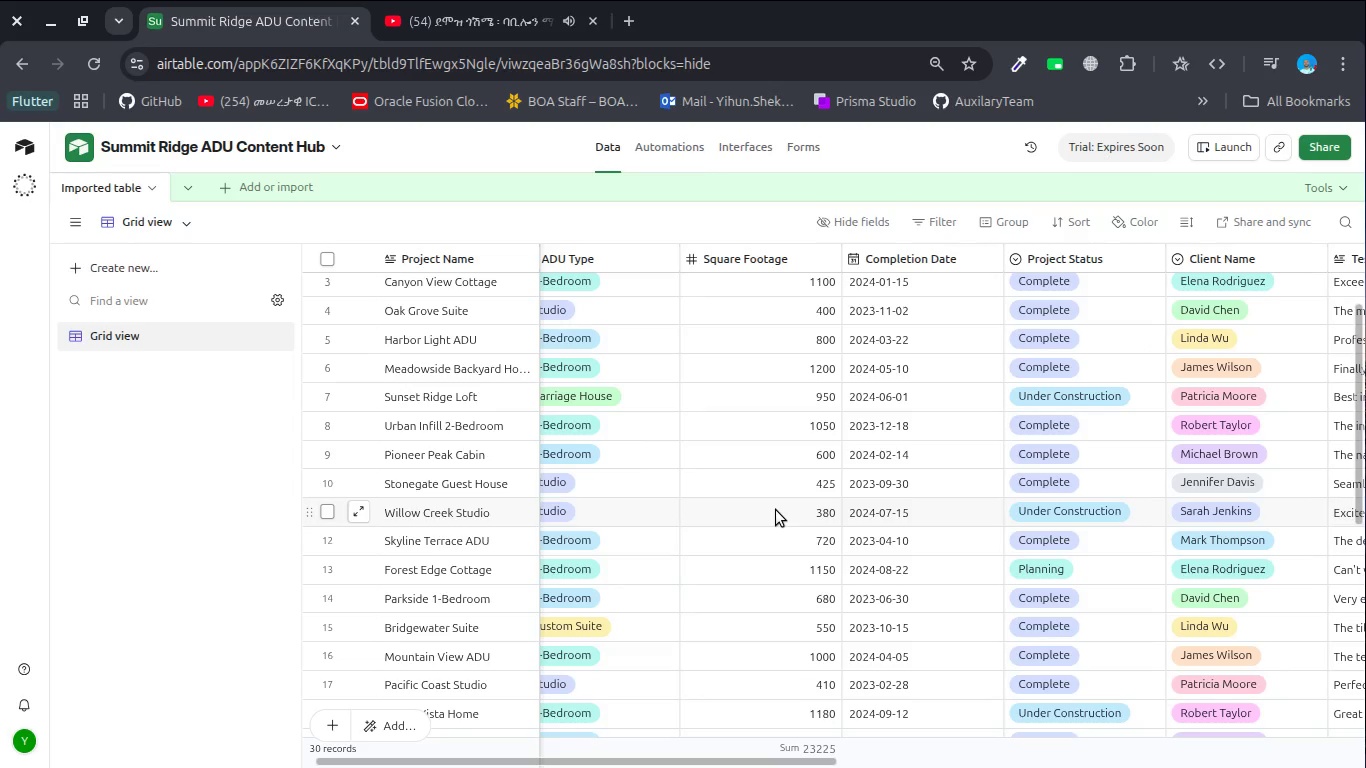 
wait(88.99)
 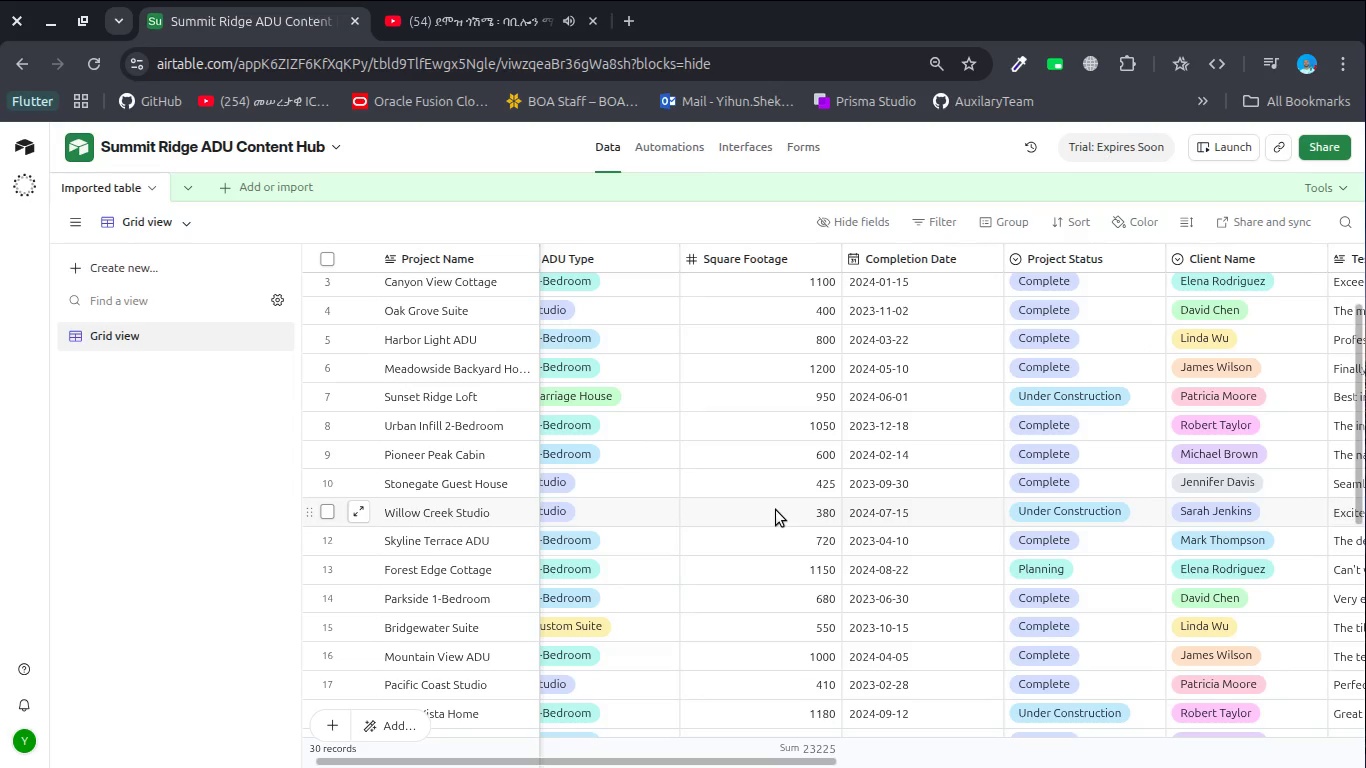 
double_click([111, 190])
 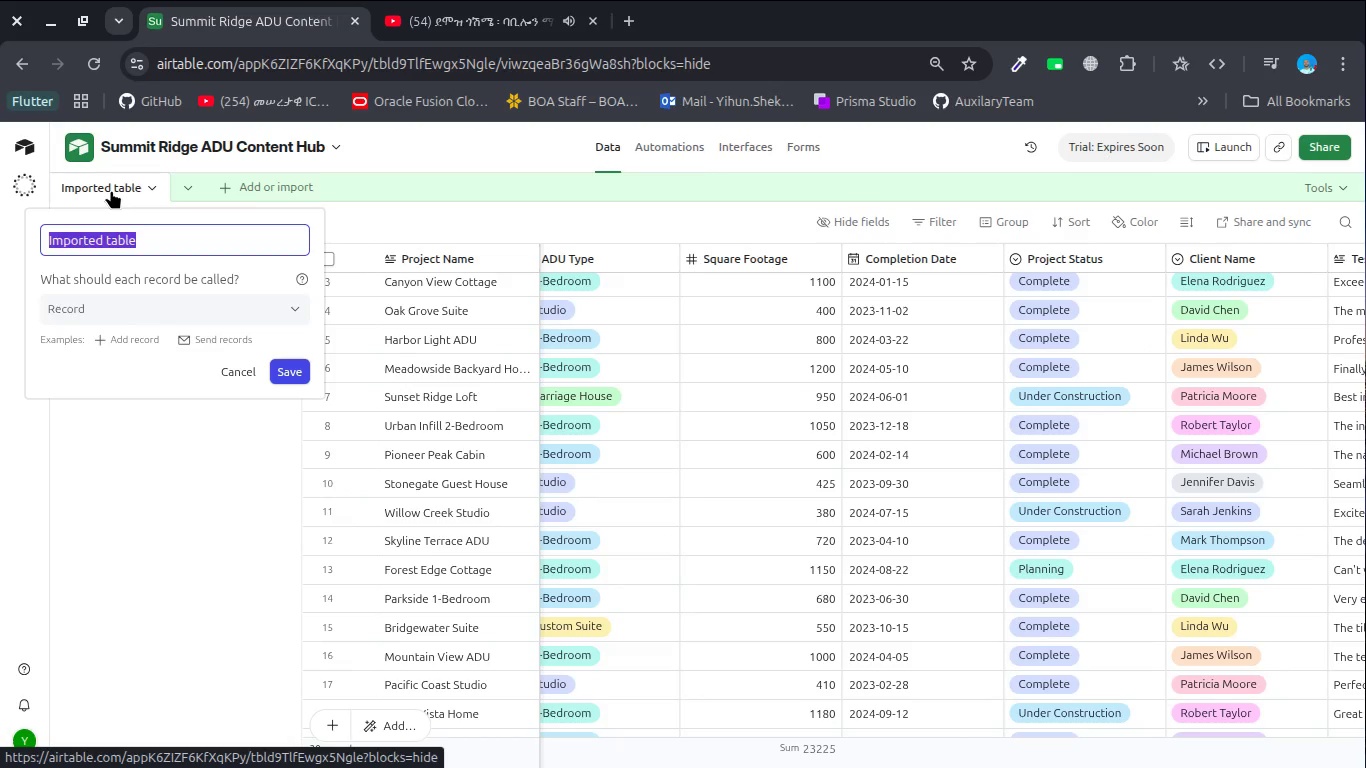 
type(Media Assets*)
key(Backspace)
 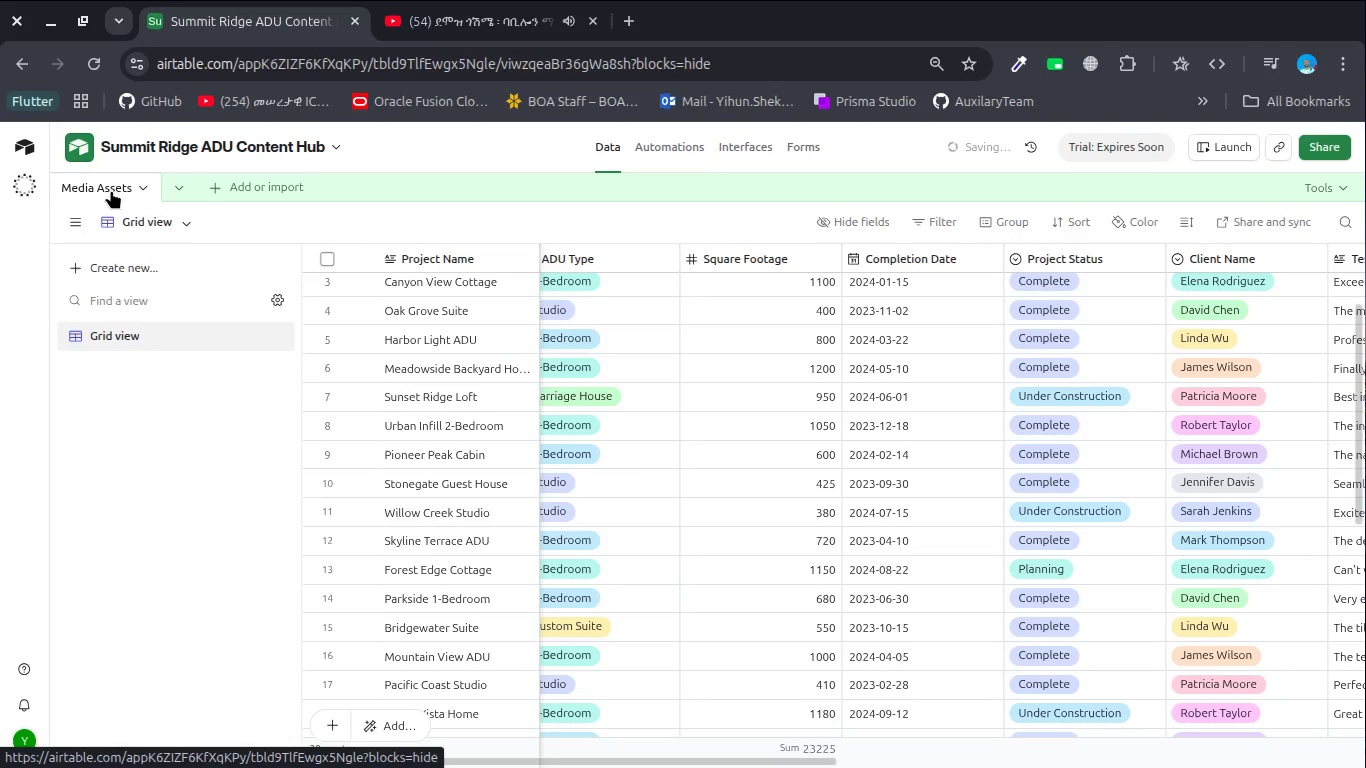 
 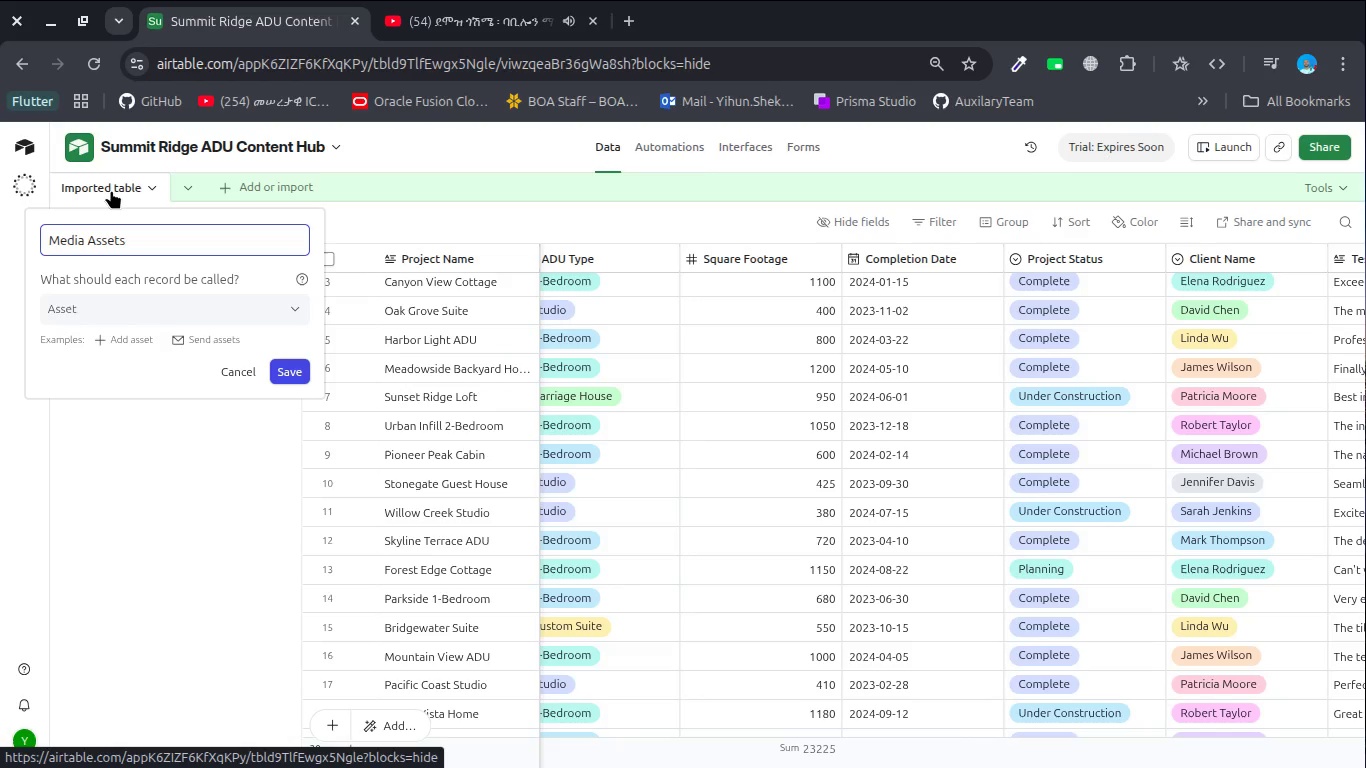 
key(Enter)
 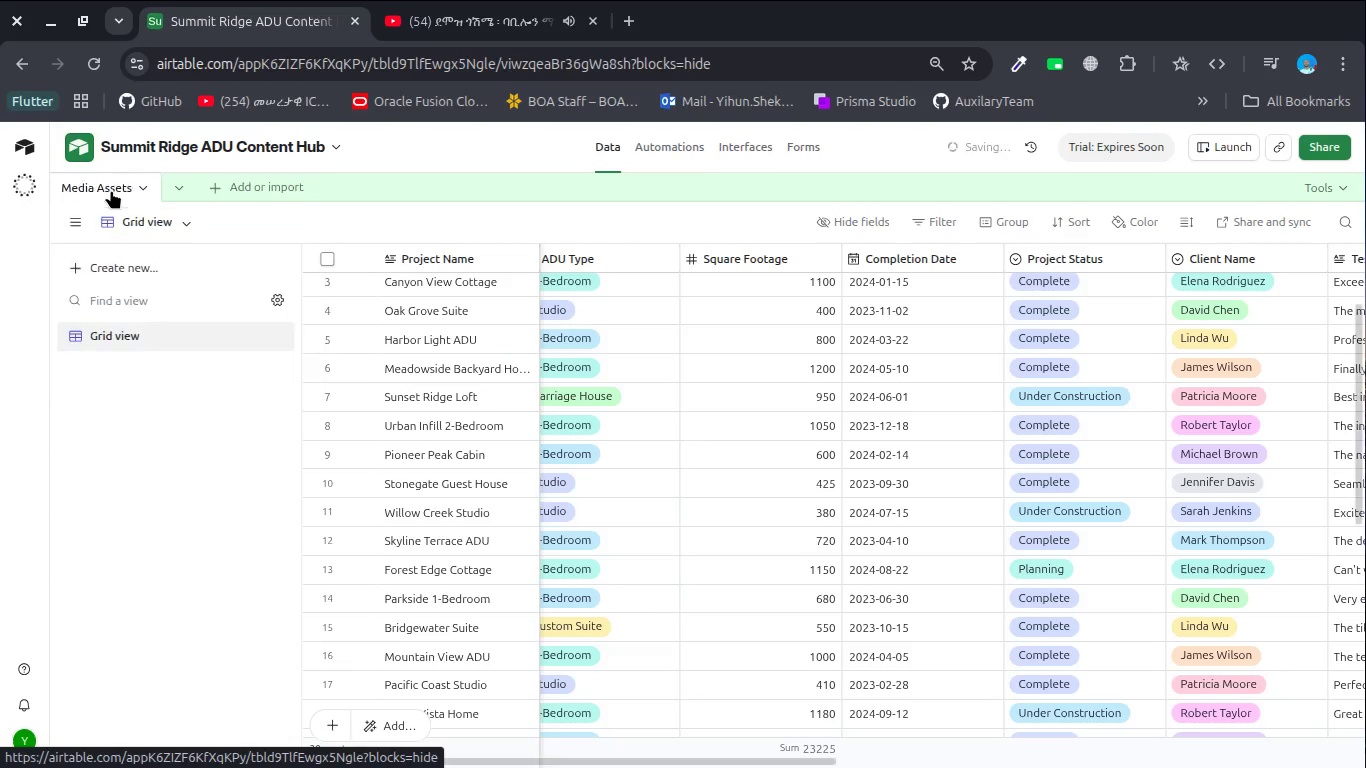 
key(Shift+ShiftRight)
 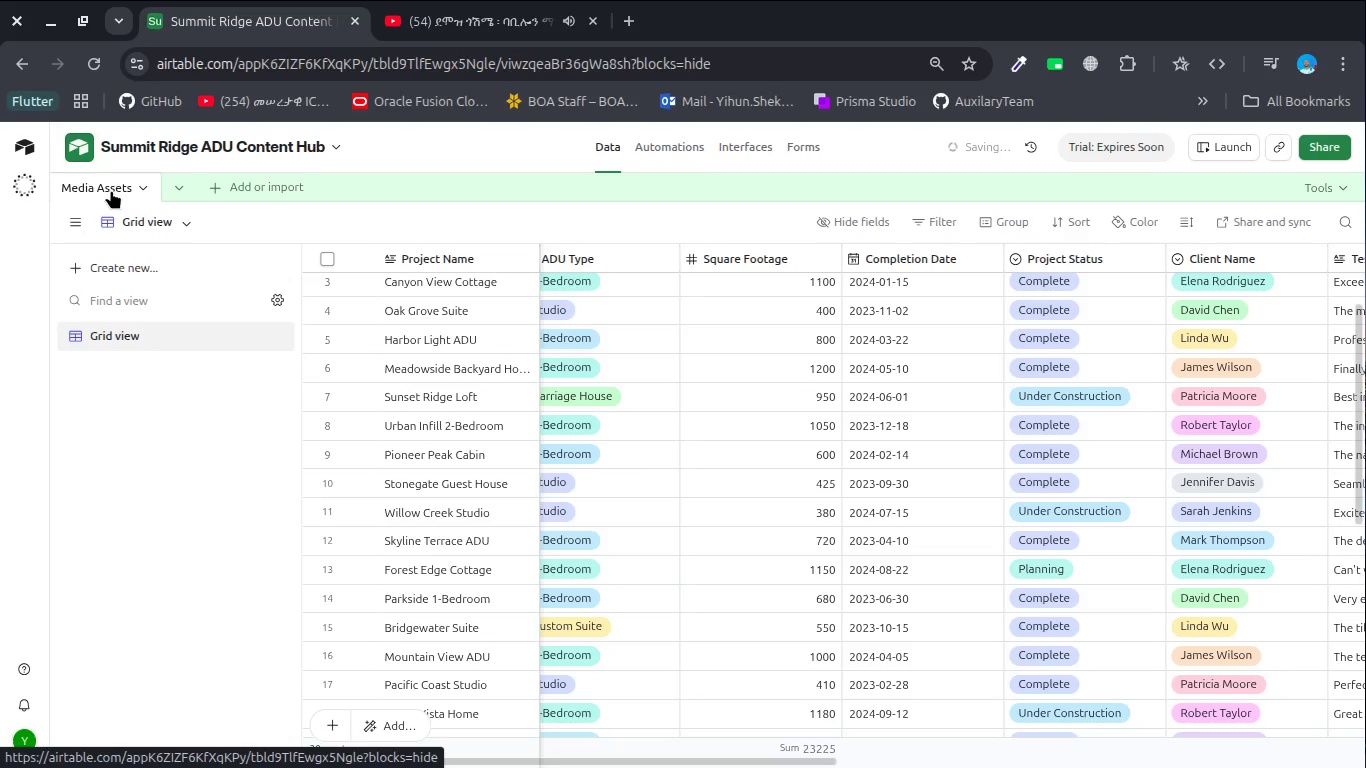 
double_click([111, 190])
 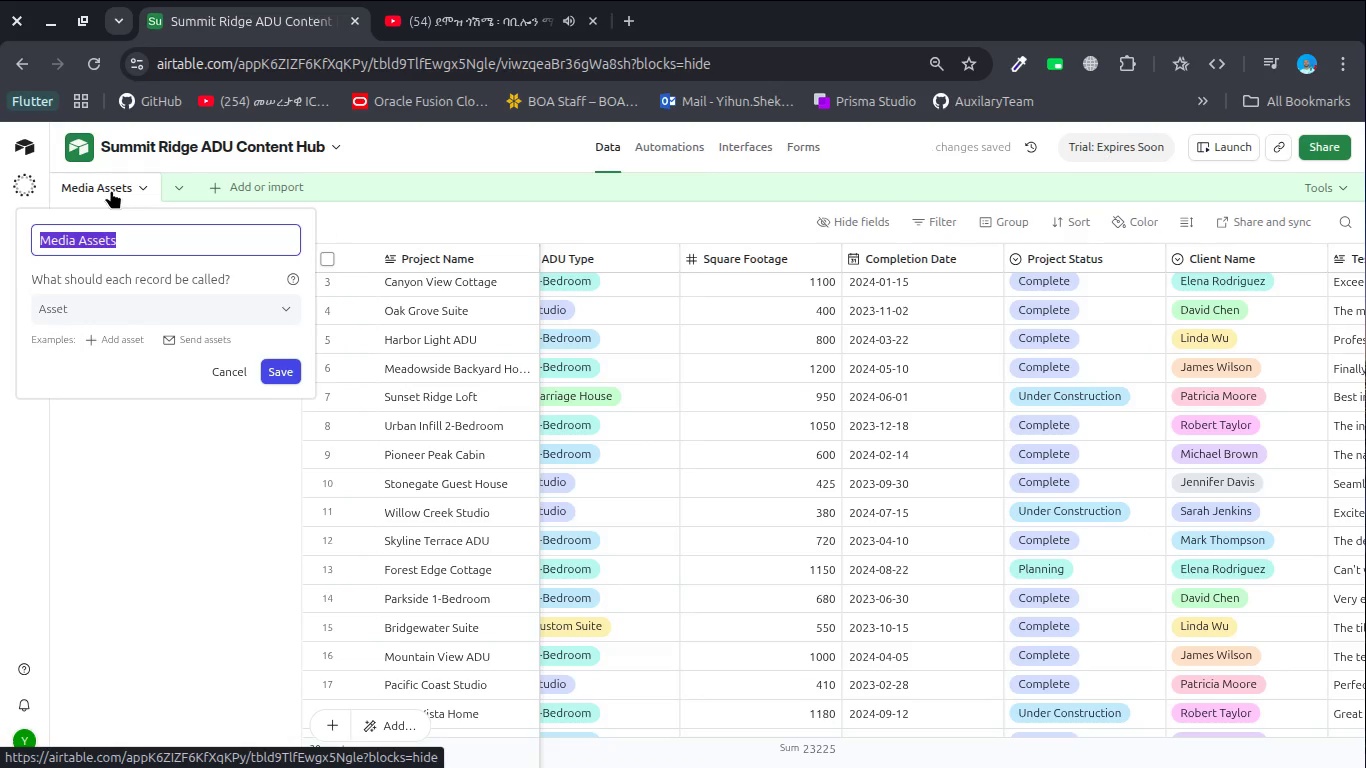 
key(ArrowRight)
 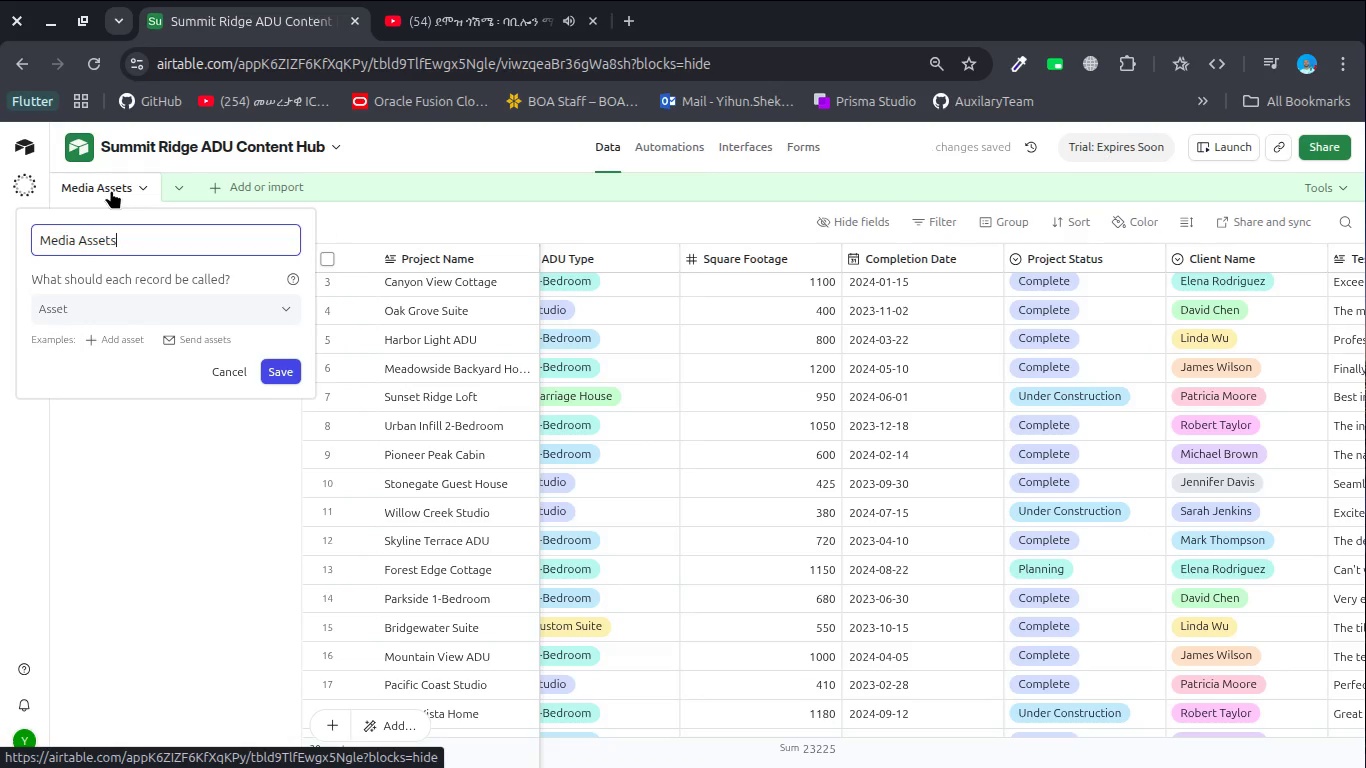 
type((Raw))
 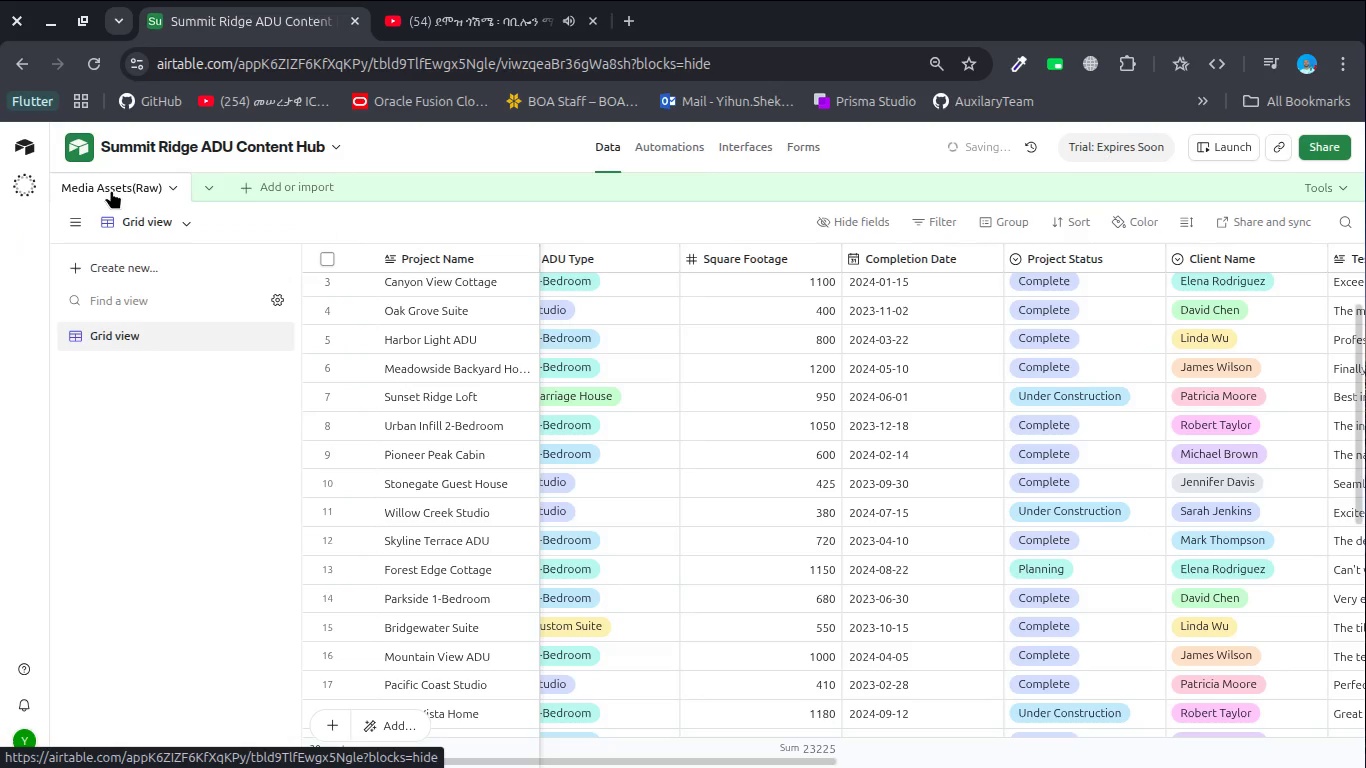 
 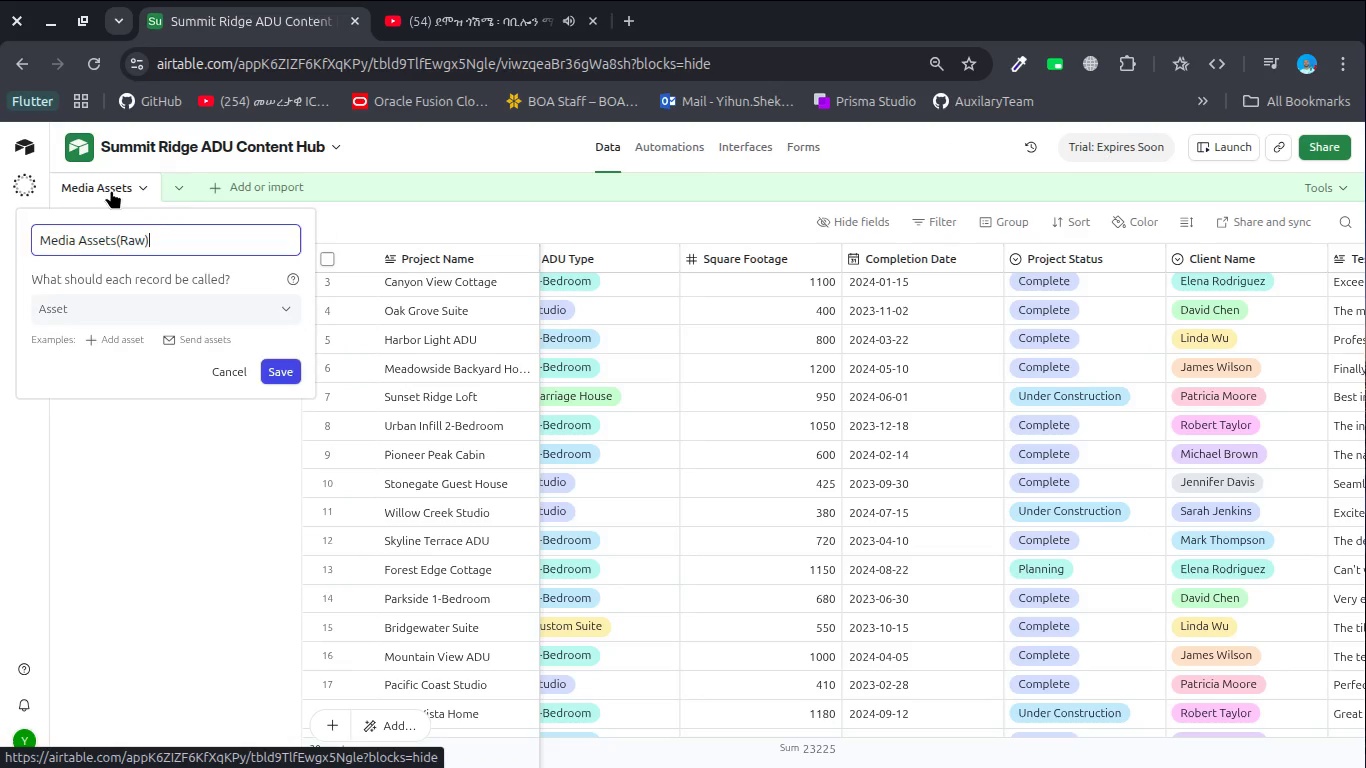 
key(Enter)
 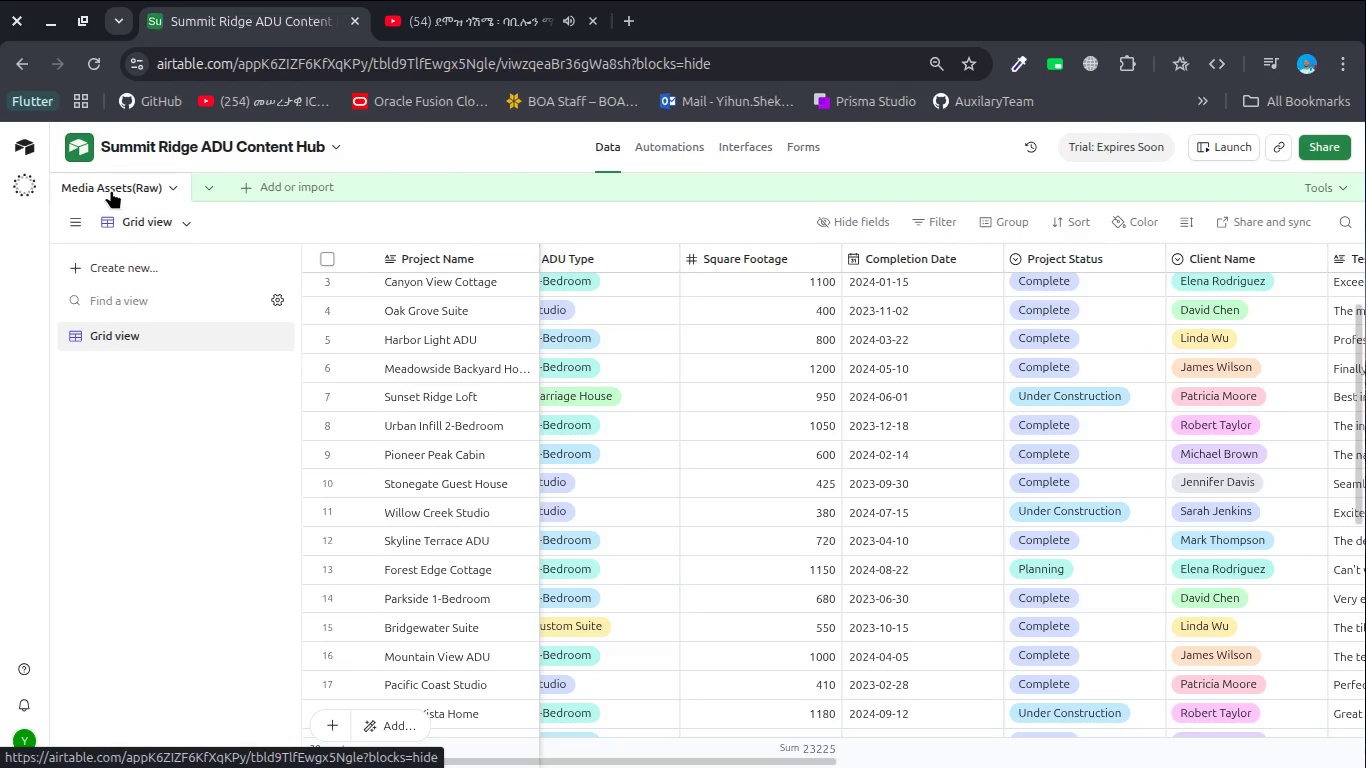 
wait(15.09)
 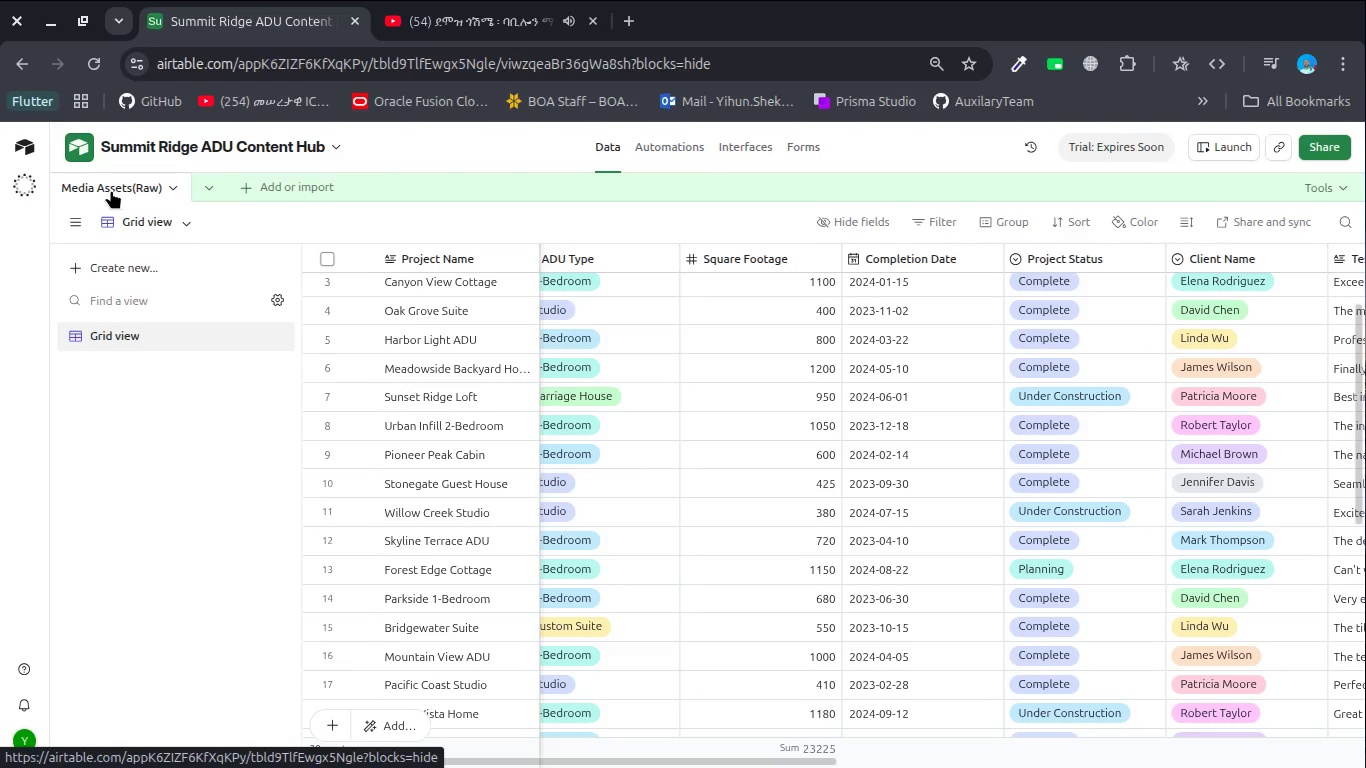 
double_click([460, 259])
 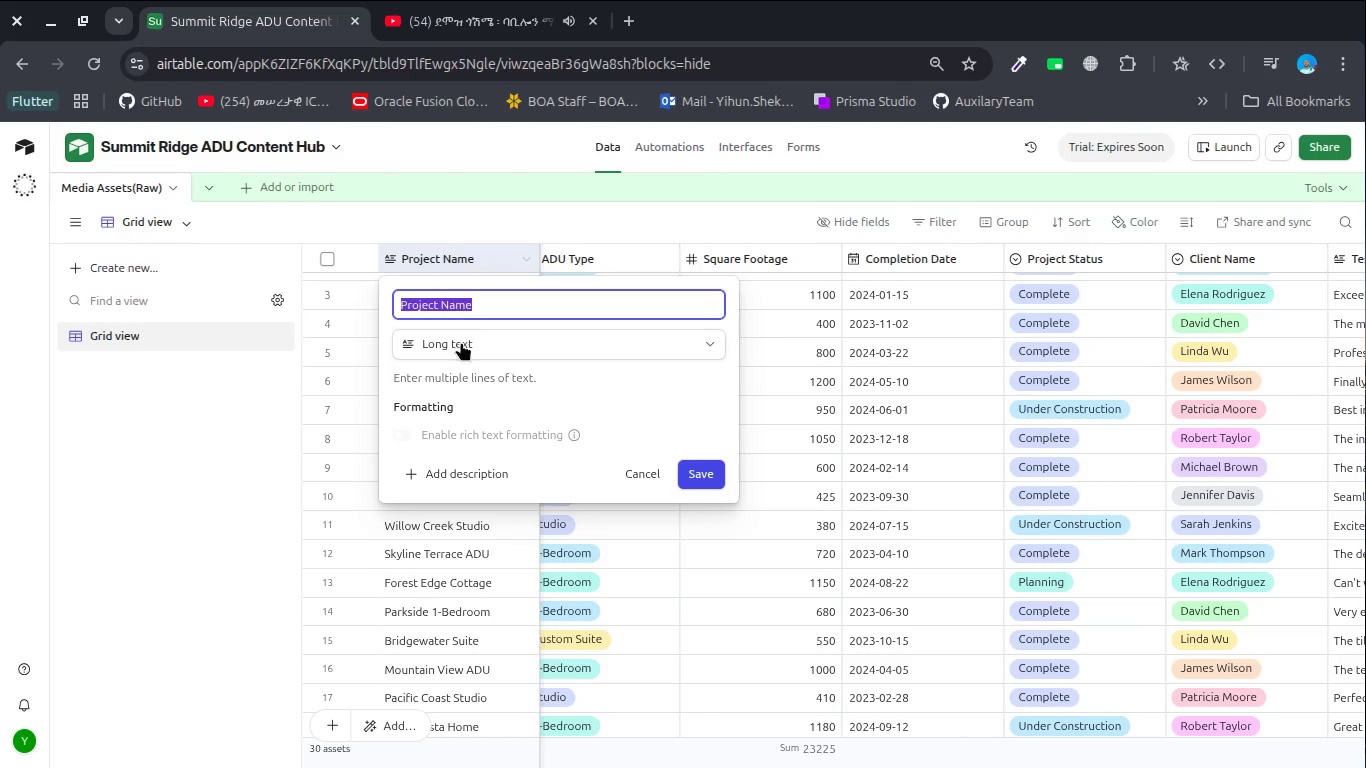 
left_click([461, 346])
 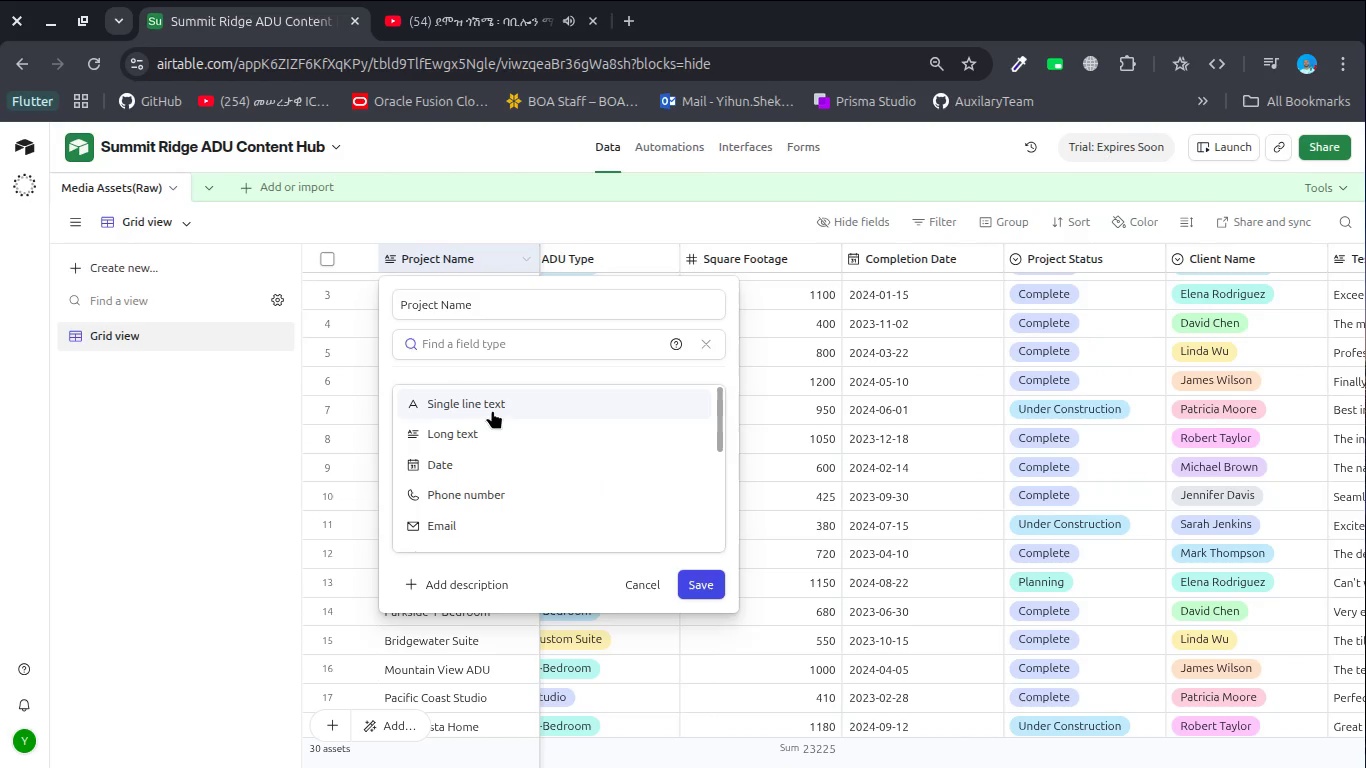 
left_click([492, 411])
 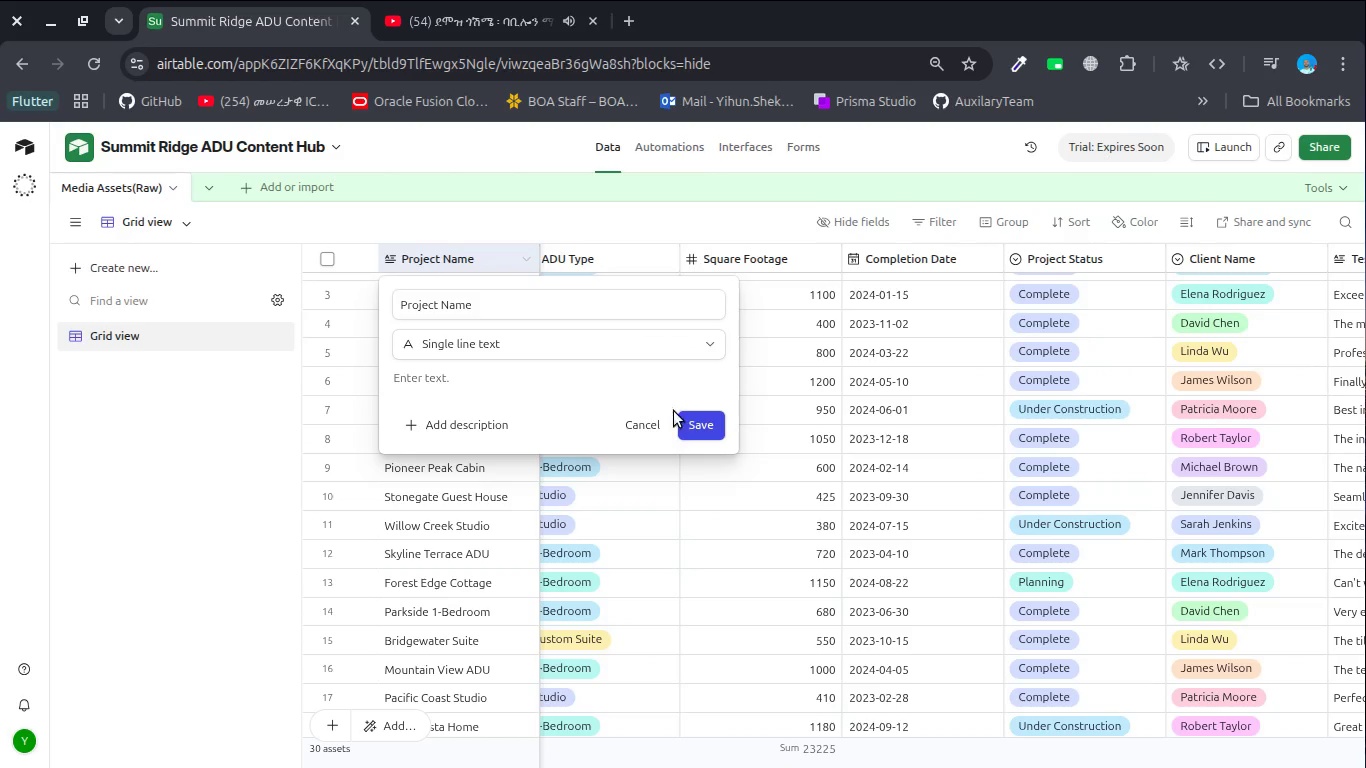 
left_click([685, 424])
 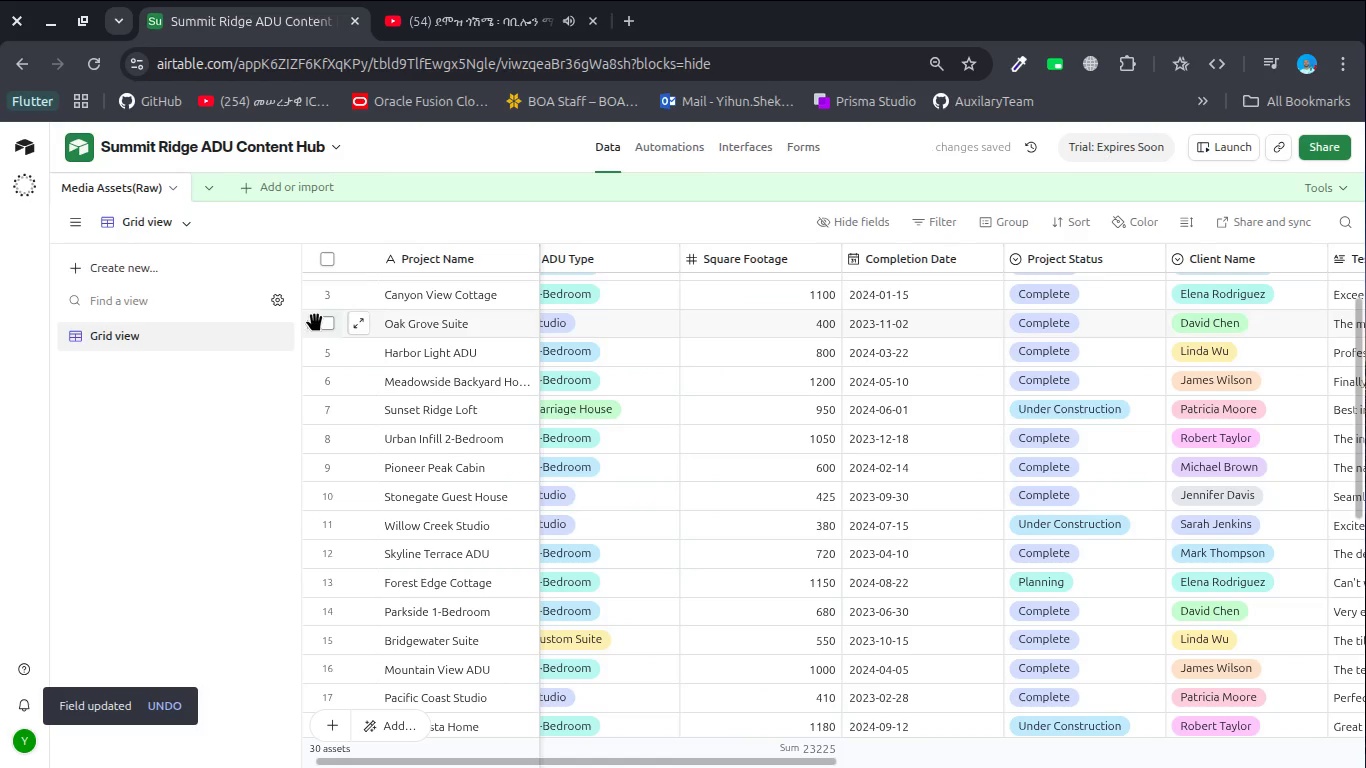 
scroll: coordinate [648, 283], scroll_direction: up, amount: 17.0
 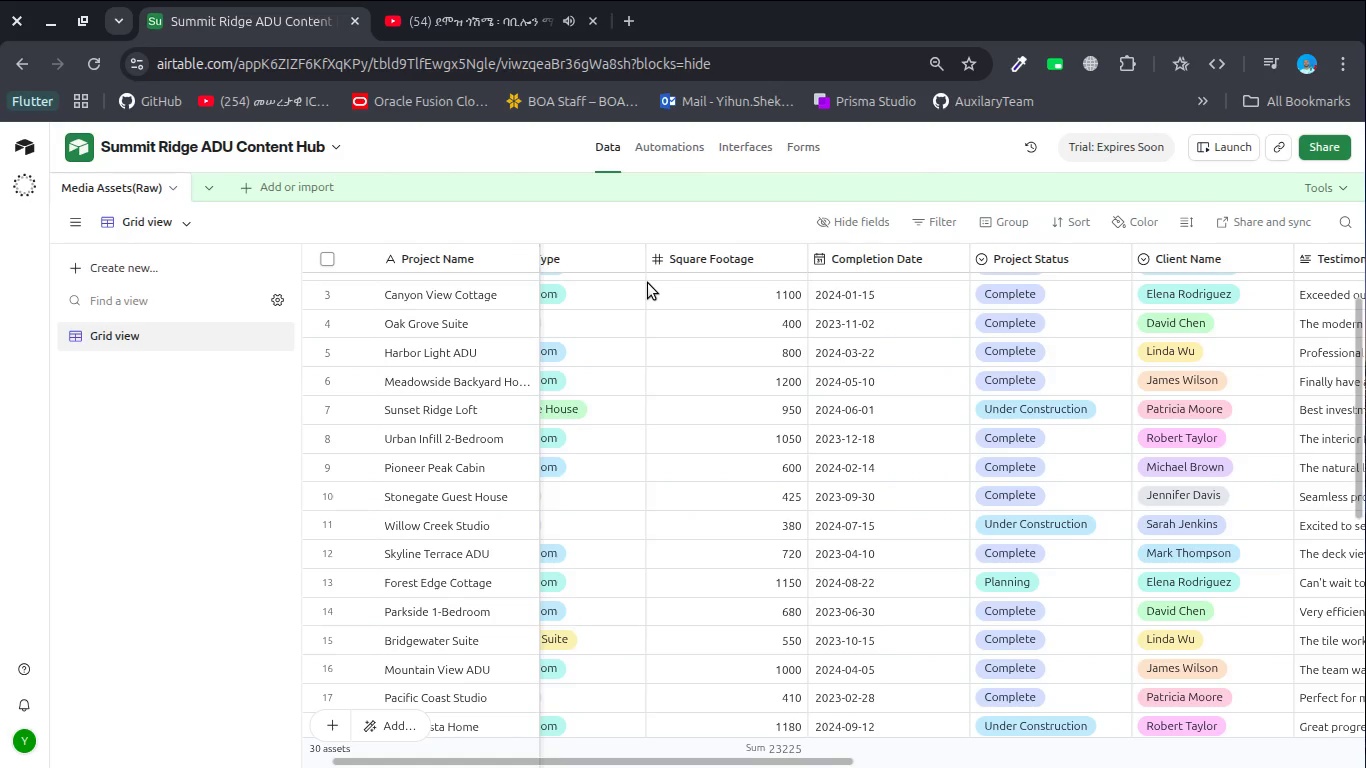 
scroll: coordinate [648, 283], scroll_direction: down, amount: 1.0
 